 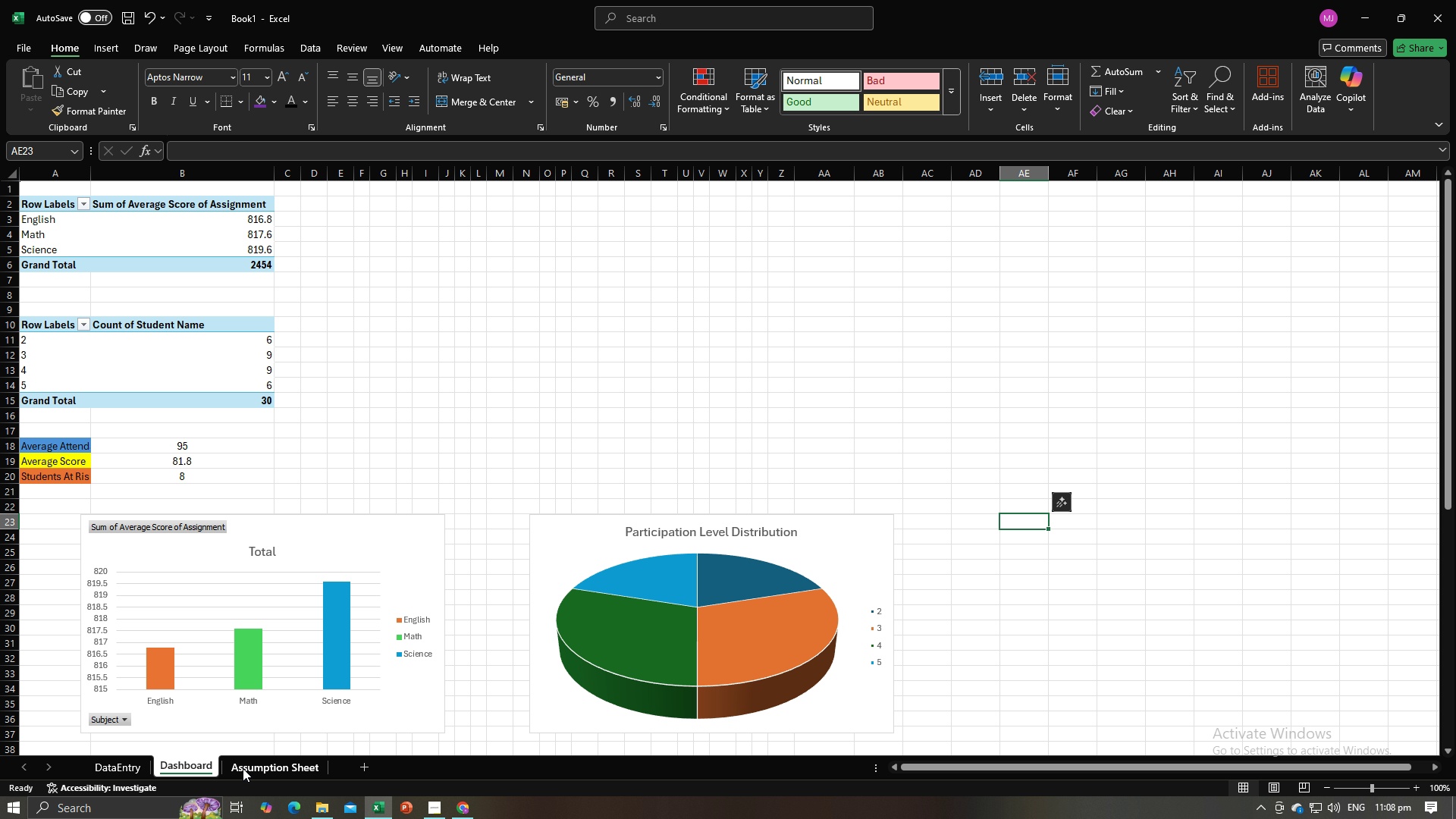 
left_click([243, 768])
 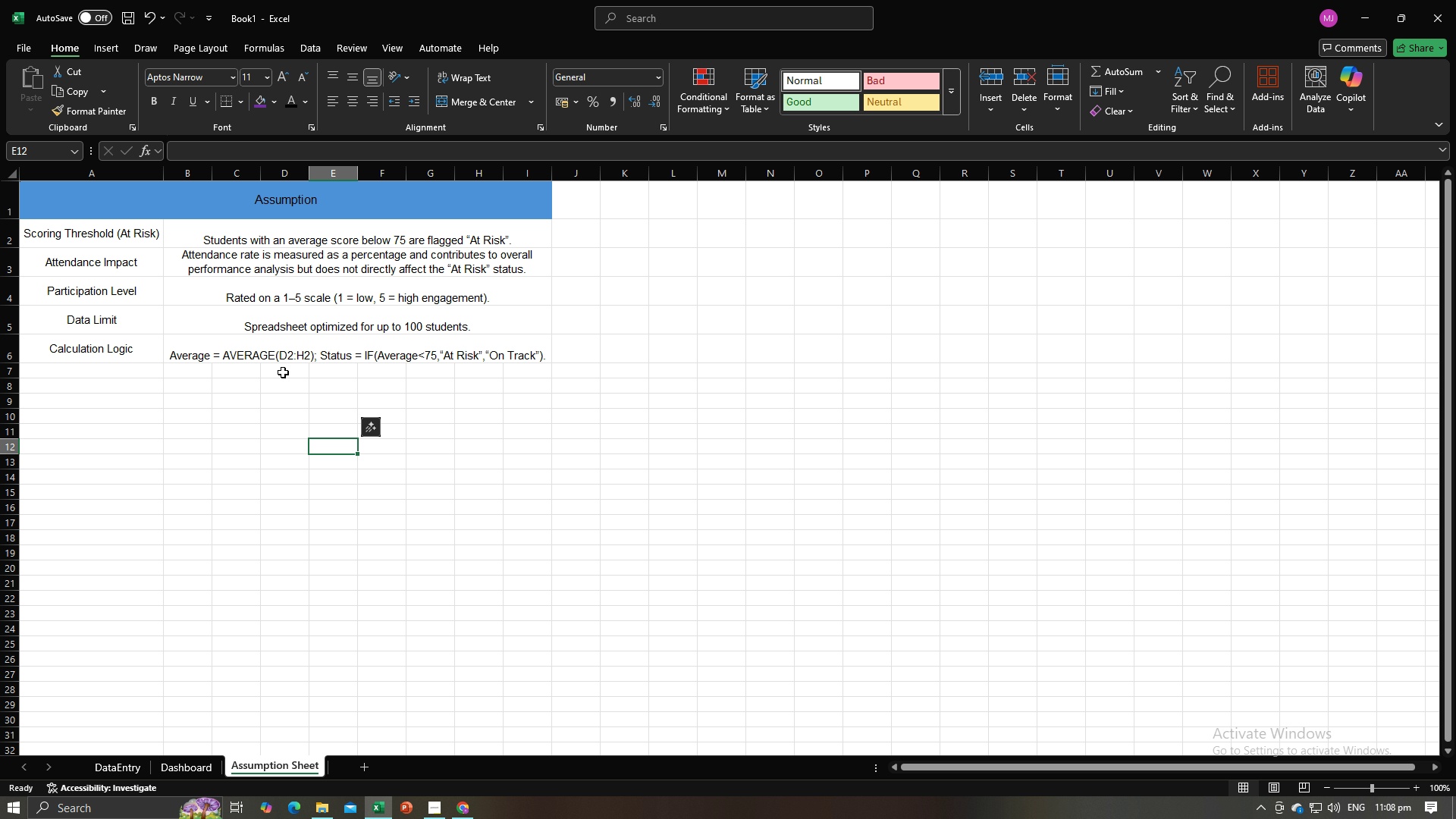 
wait(5.28)
 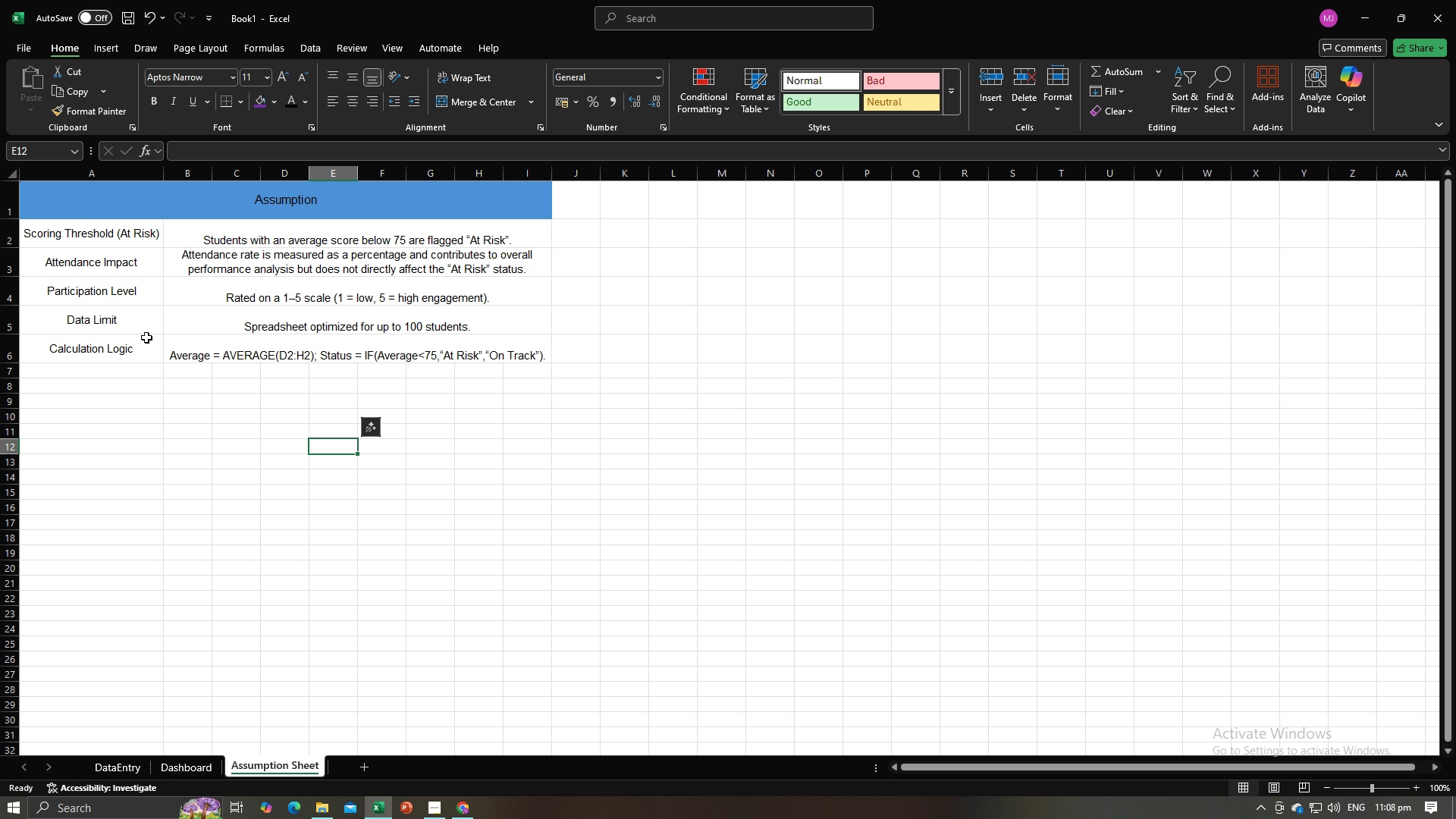 
left_click([281, 360])
 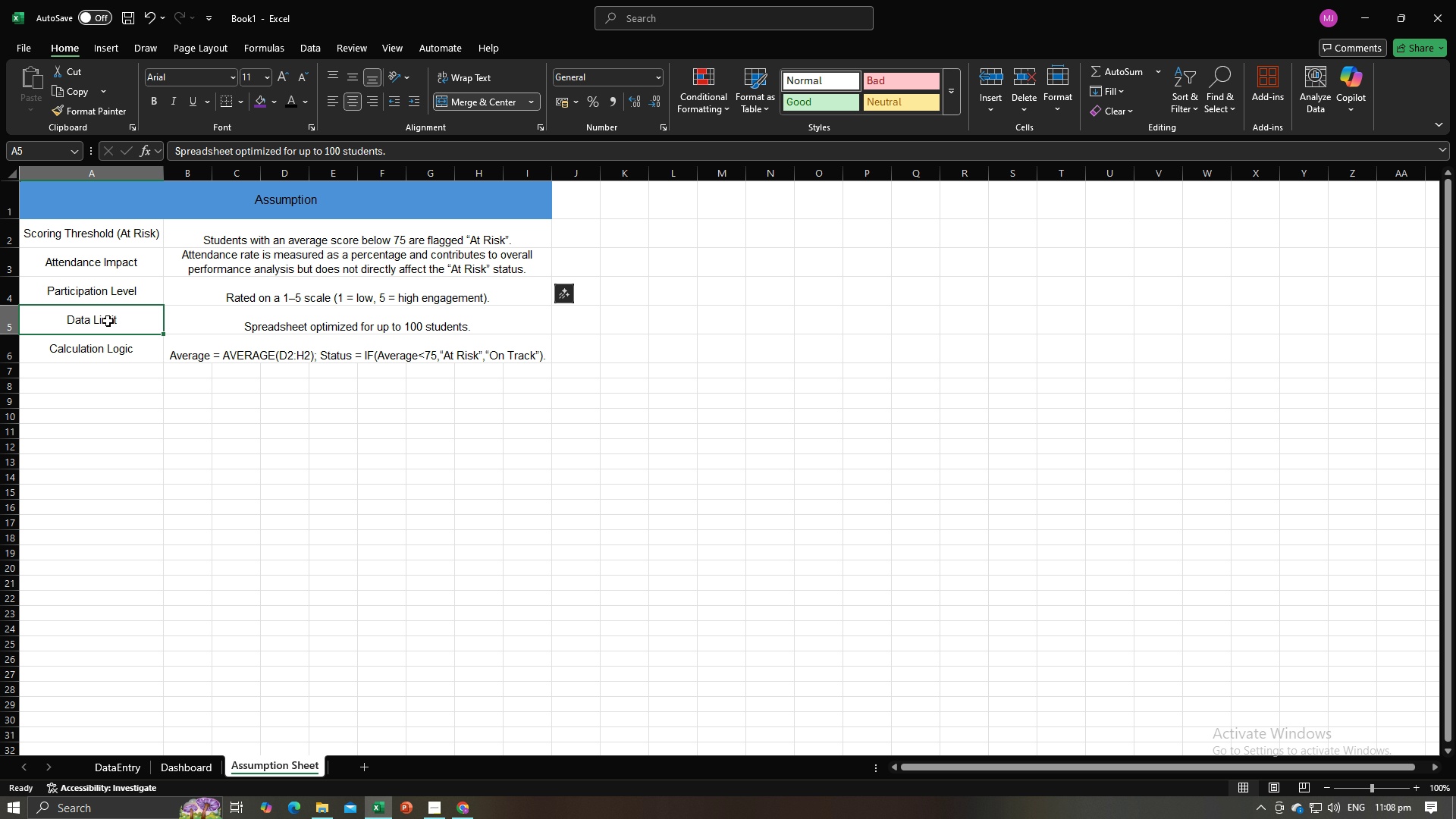 
double_click([109, 301])
 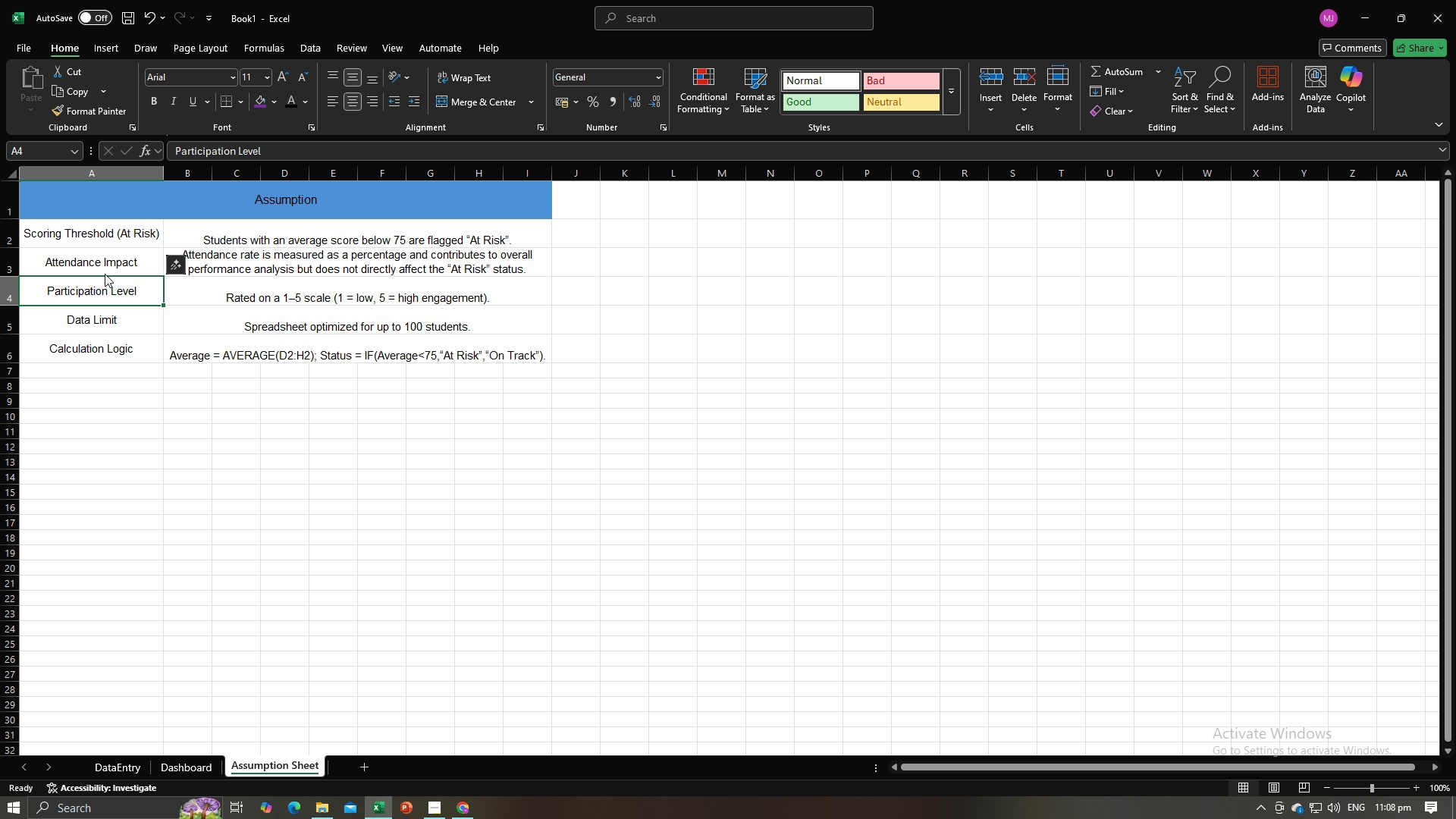 
left_click([105, 274])
 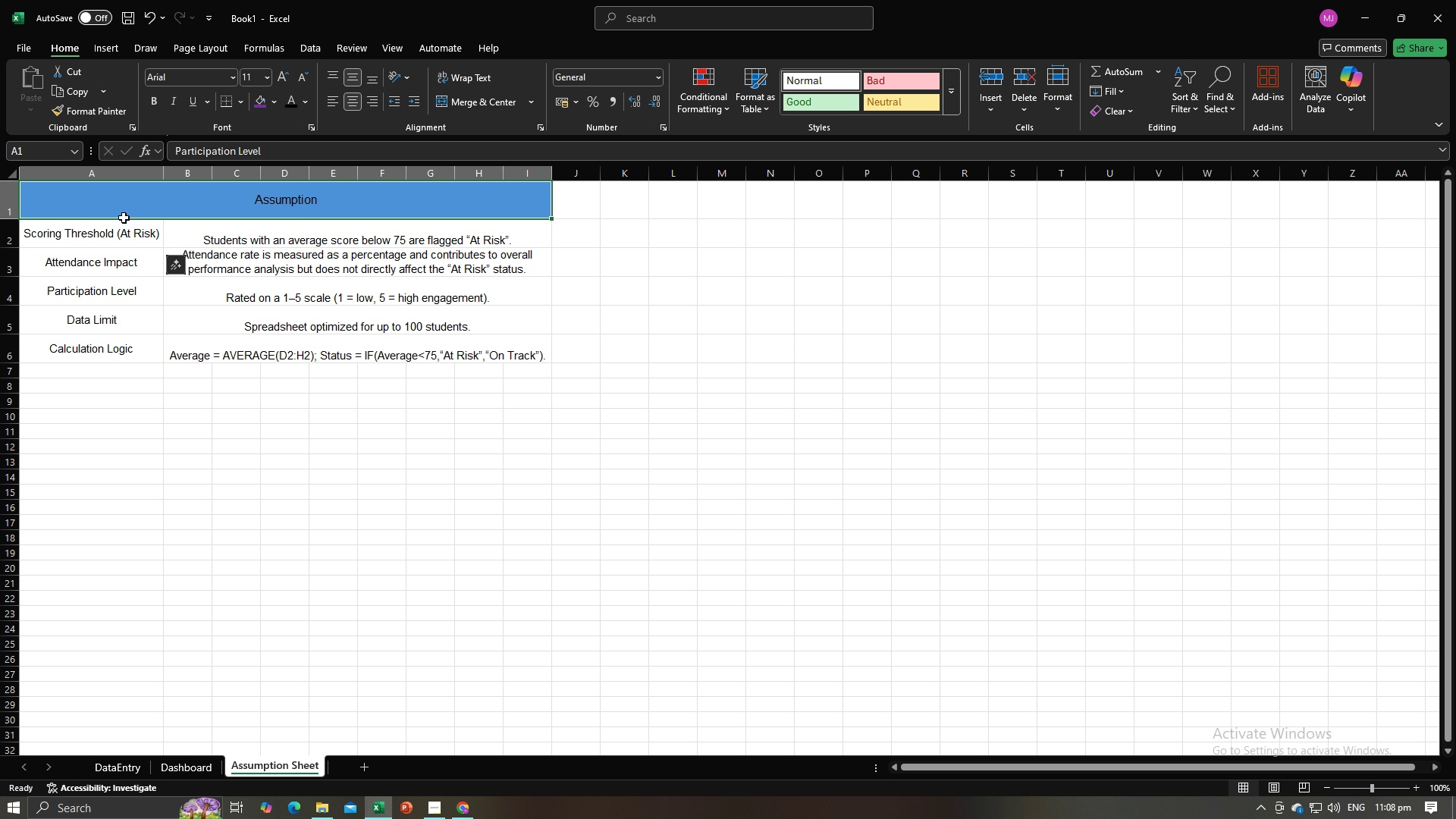 
left_click([124, 218])
 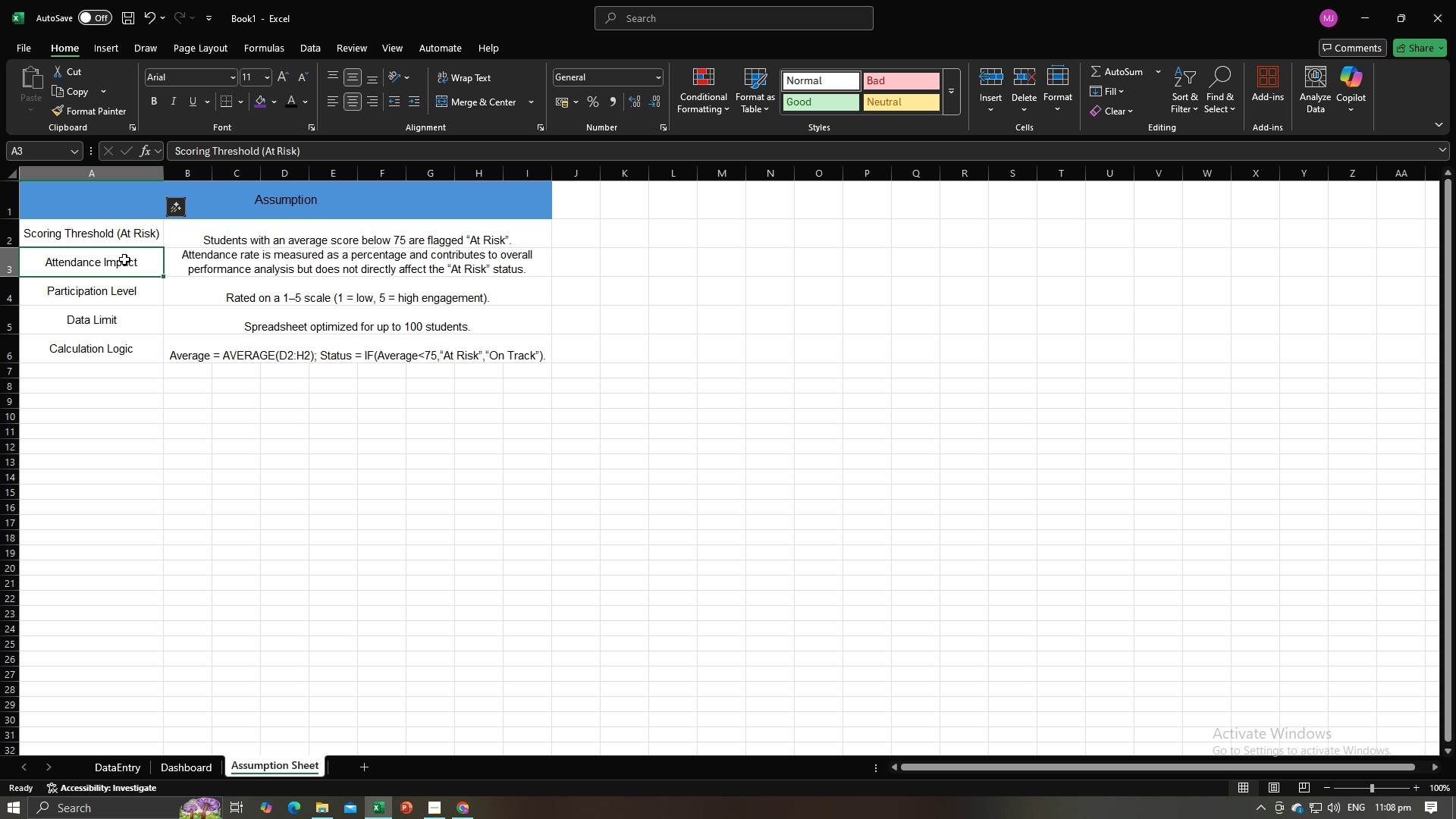 
double_click([124, 259])
 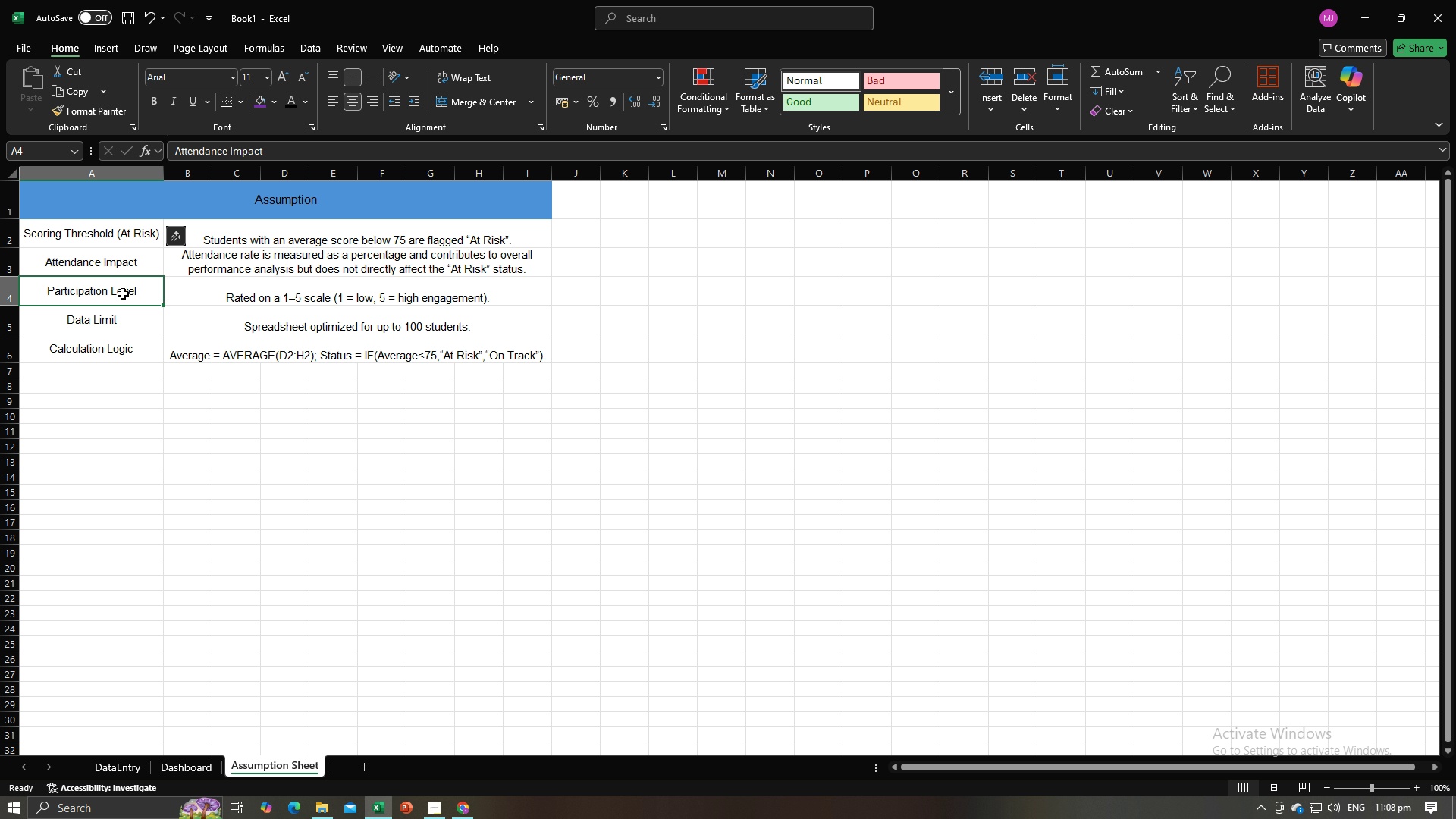 
triple_click([123, 293])
 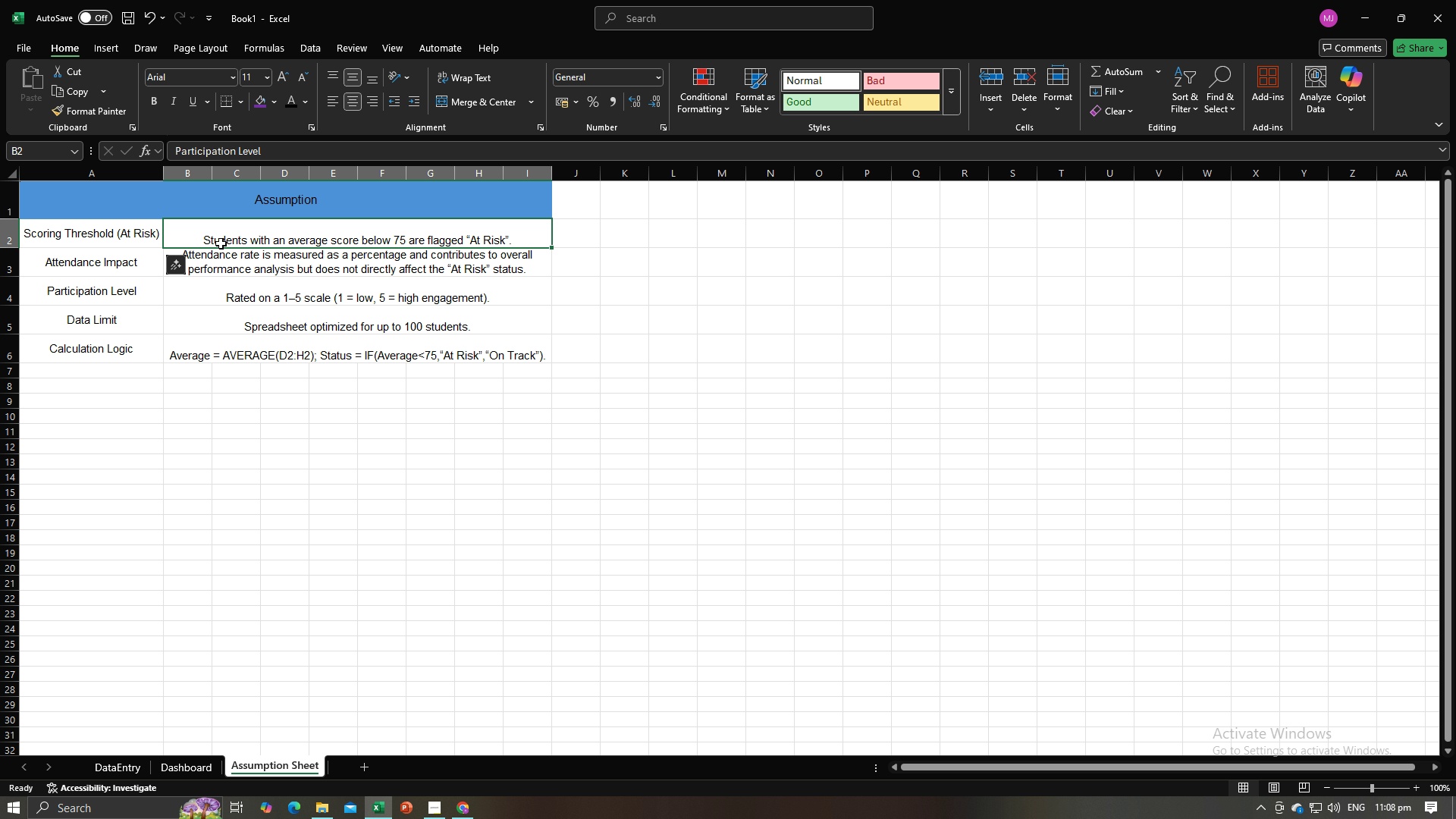 
left_click([221, 243])
 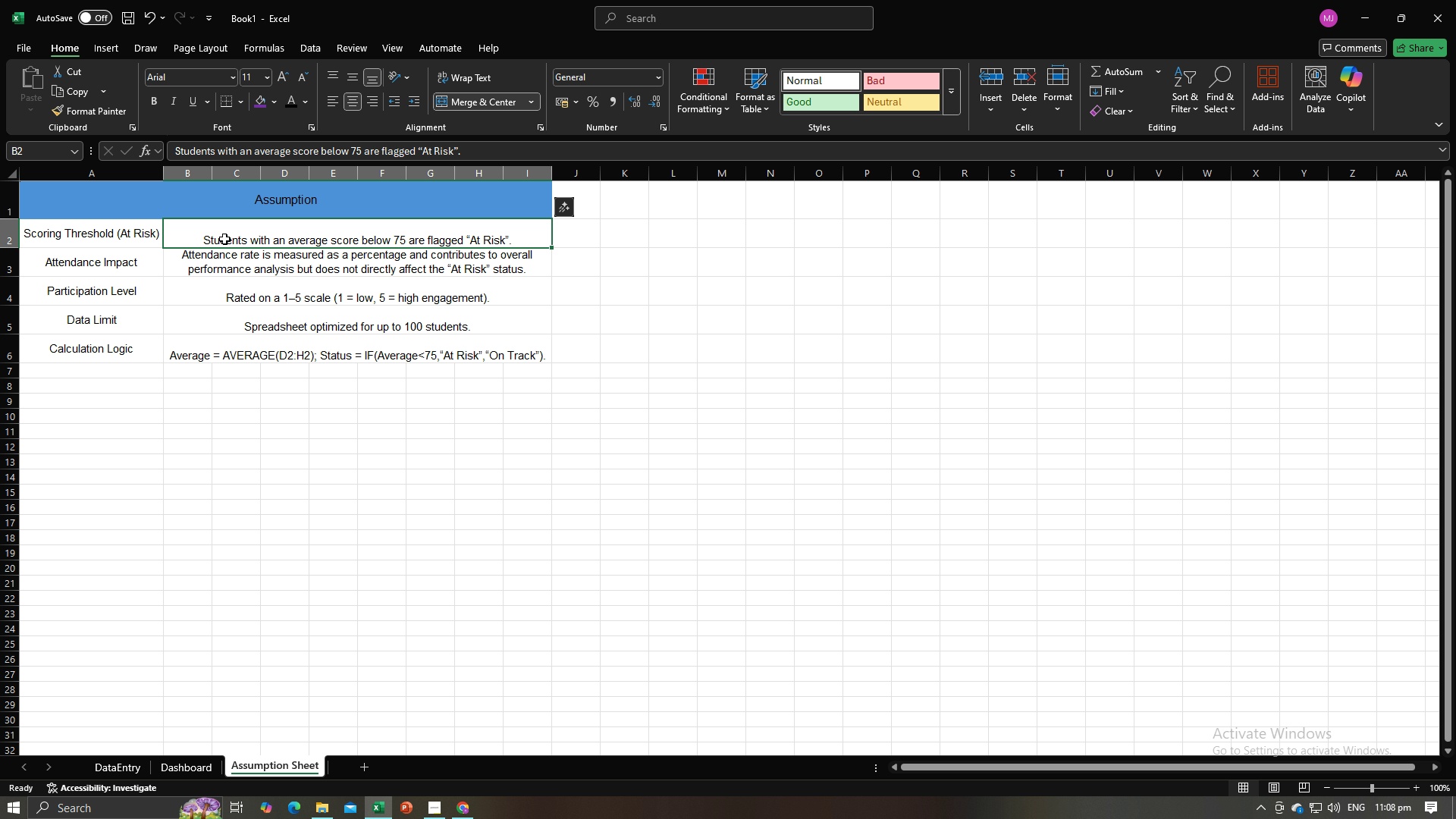 
left_click_drag(start_coordinate=[224, 239], to_coordinate=[284, 352])
 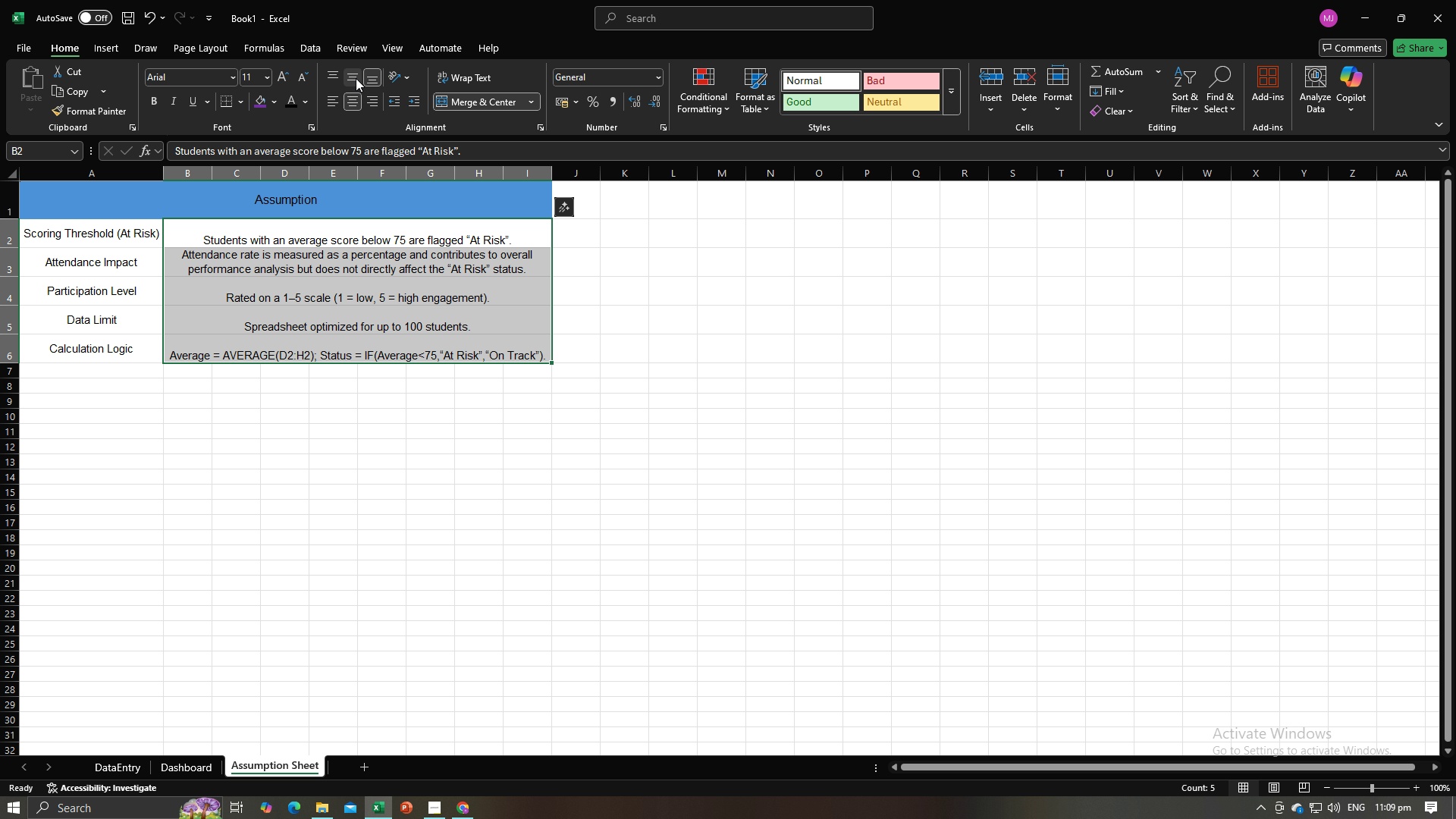 
left_click([356, 78])
 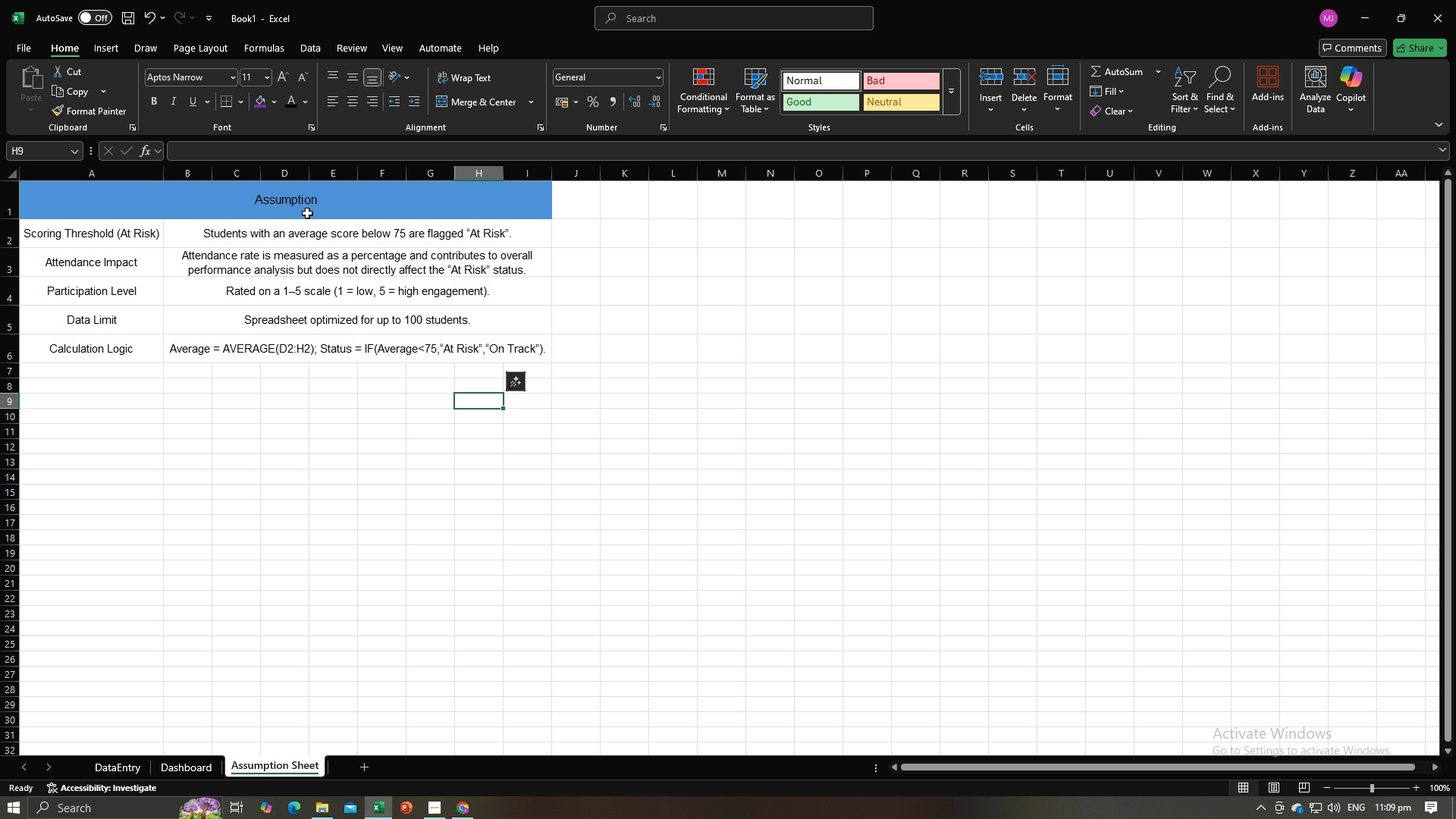 
left_click([314, 206])
 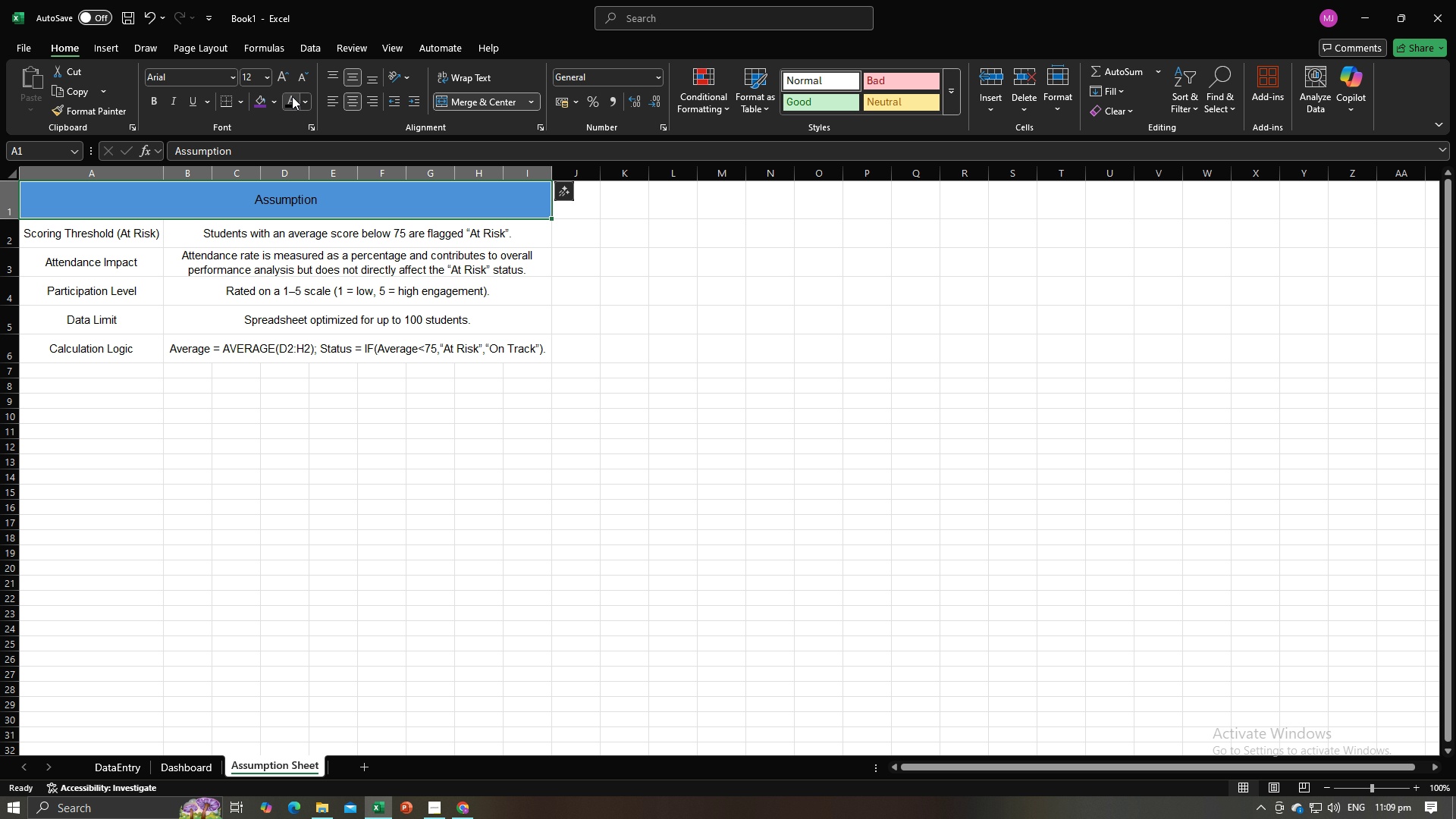 
left_click([300, 97])
 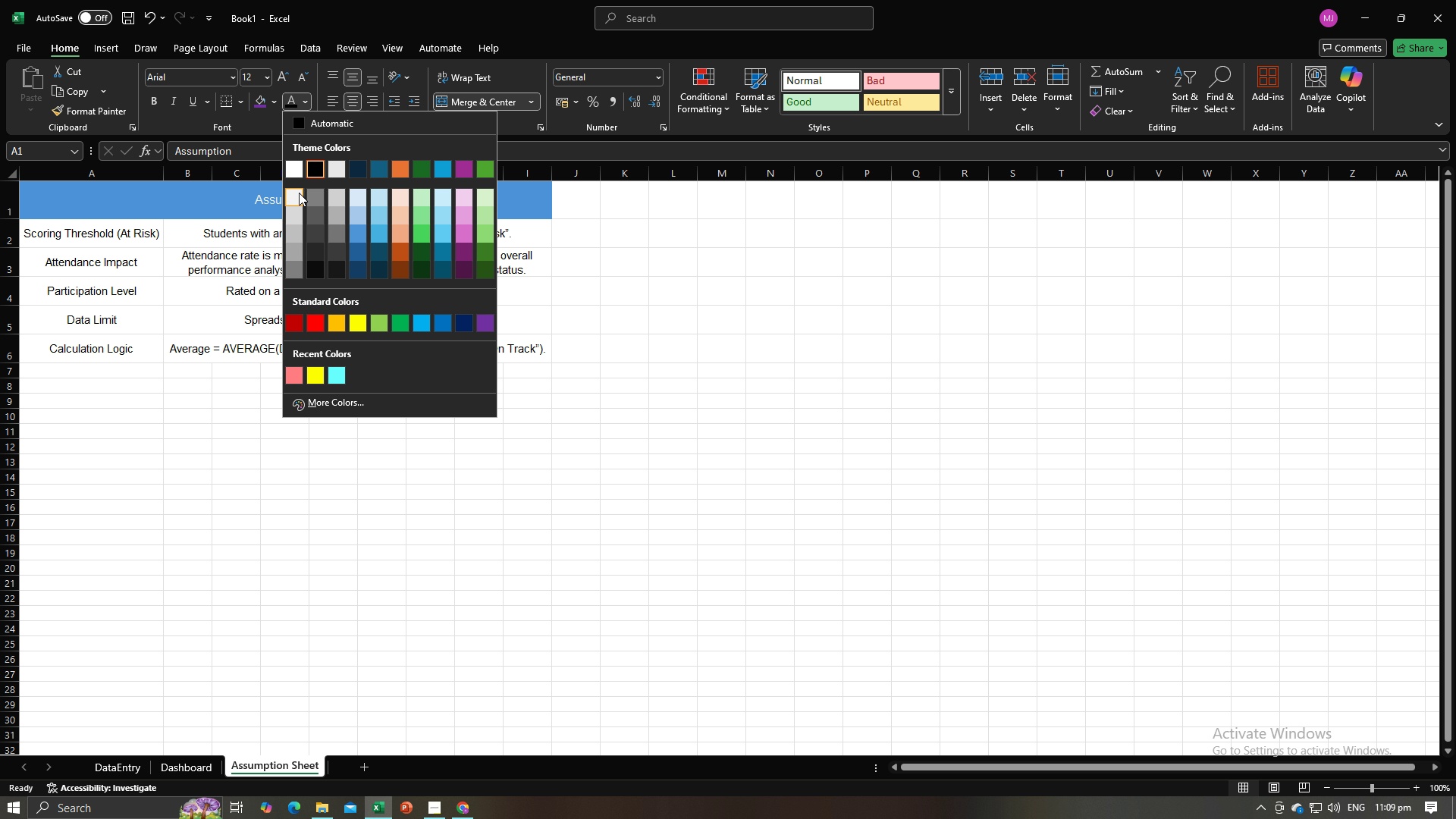 
left_click([299, 193])
 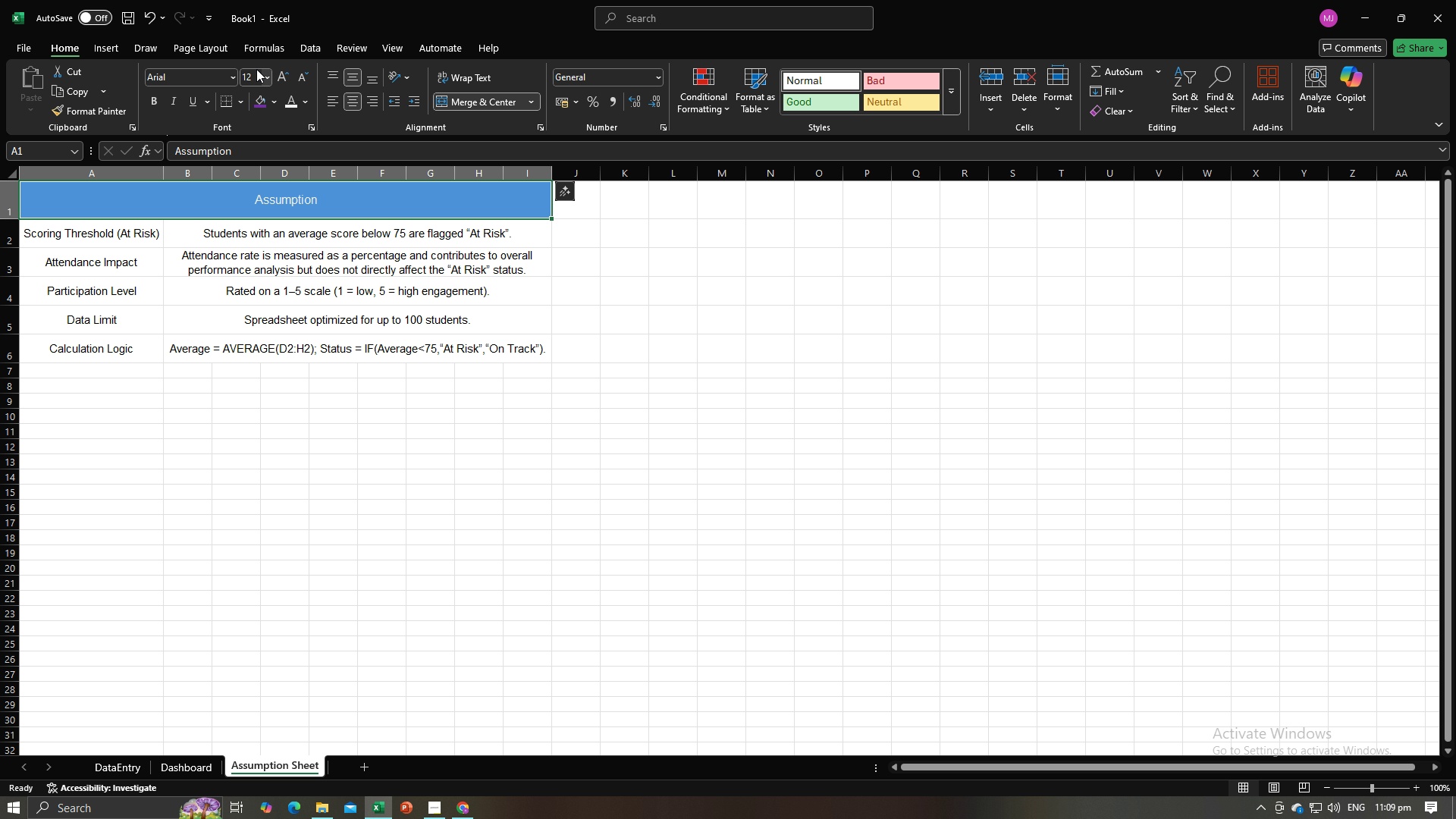 
left_click([256, 69])
 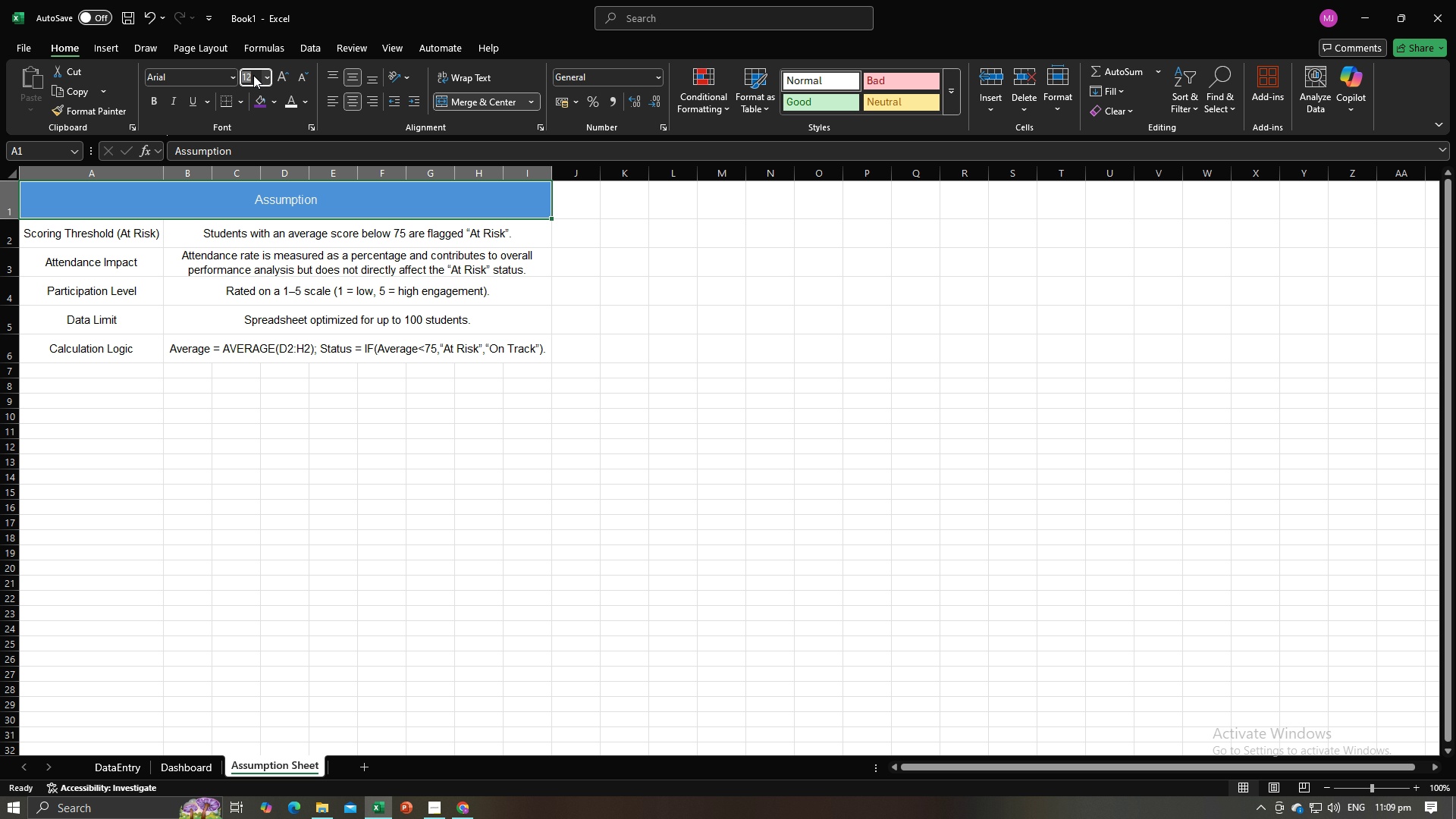 
left_click([253, 75])
 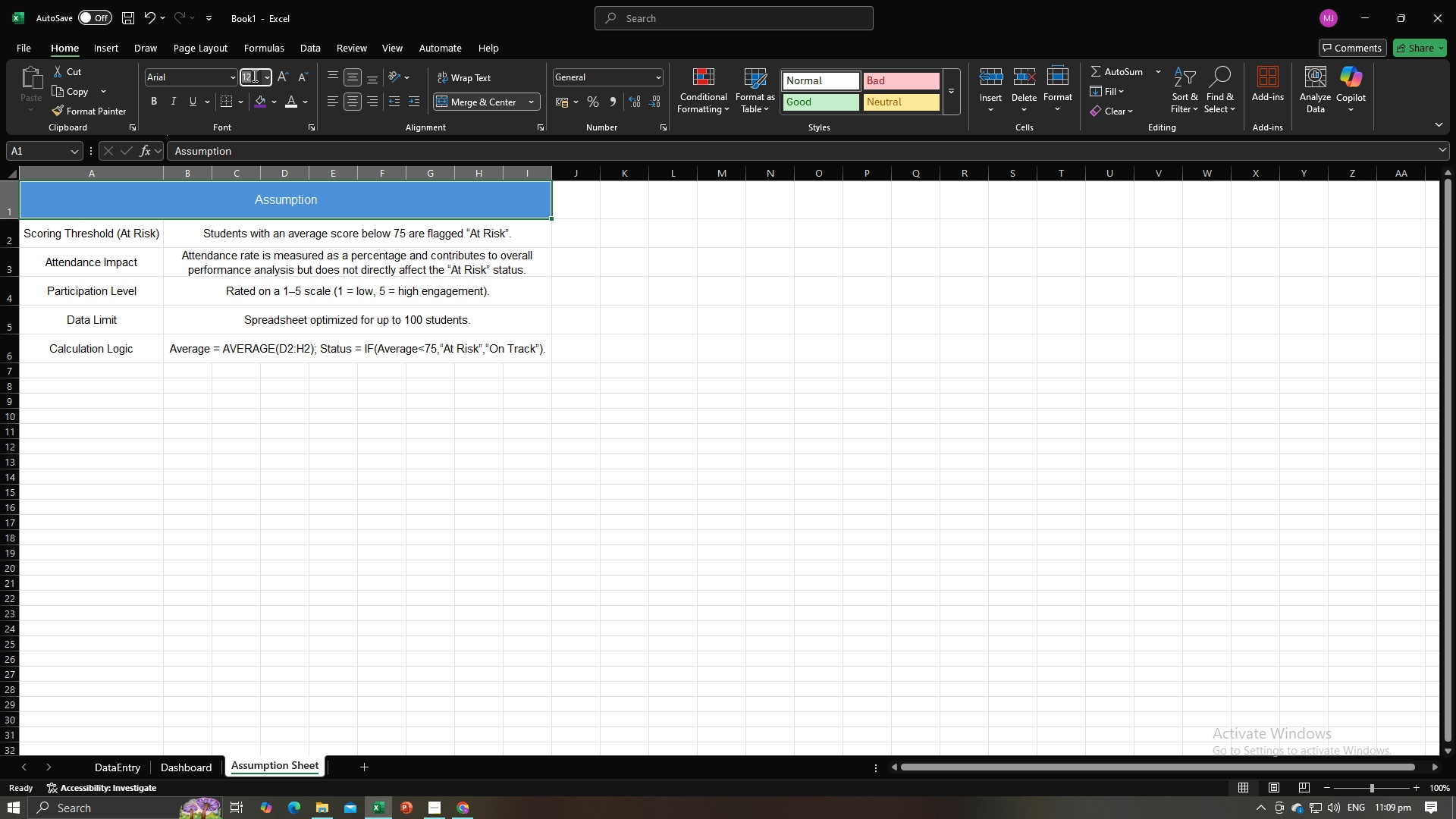 
type(15)
 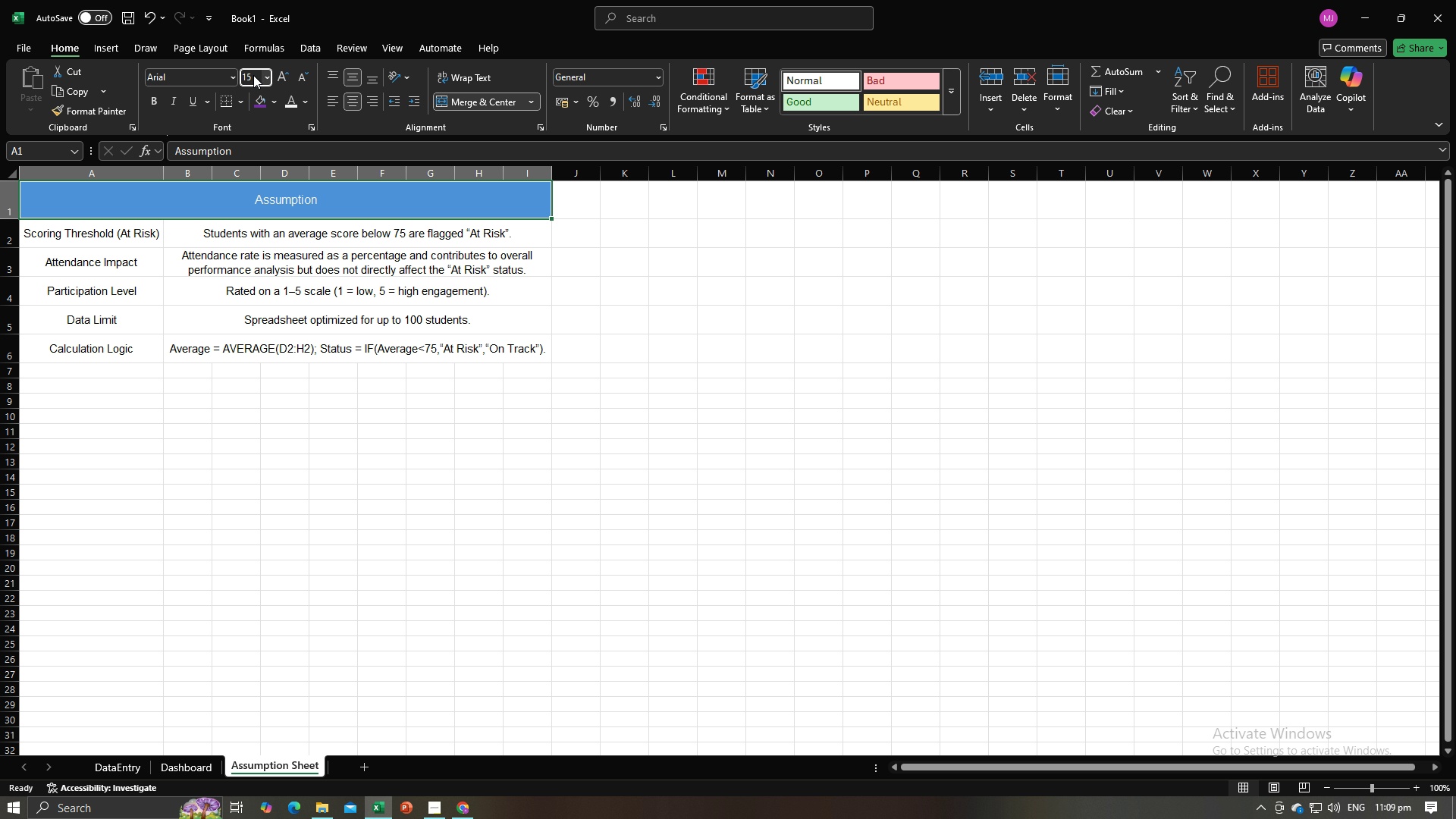 
key(Enter)
 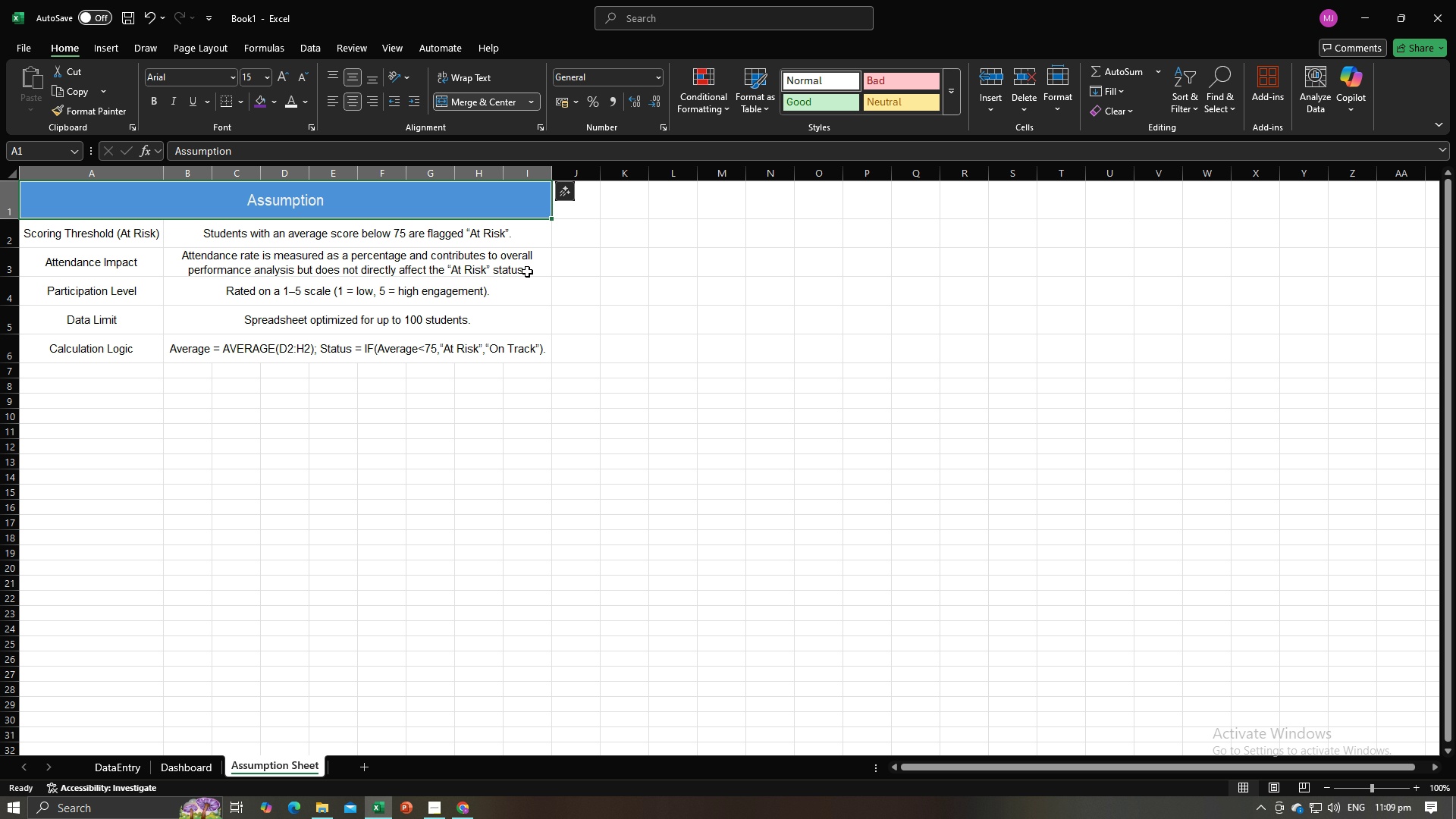 
left_click([617, 308])
 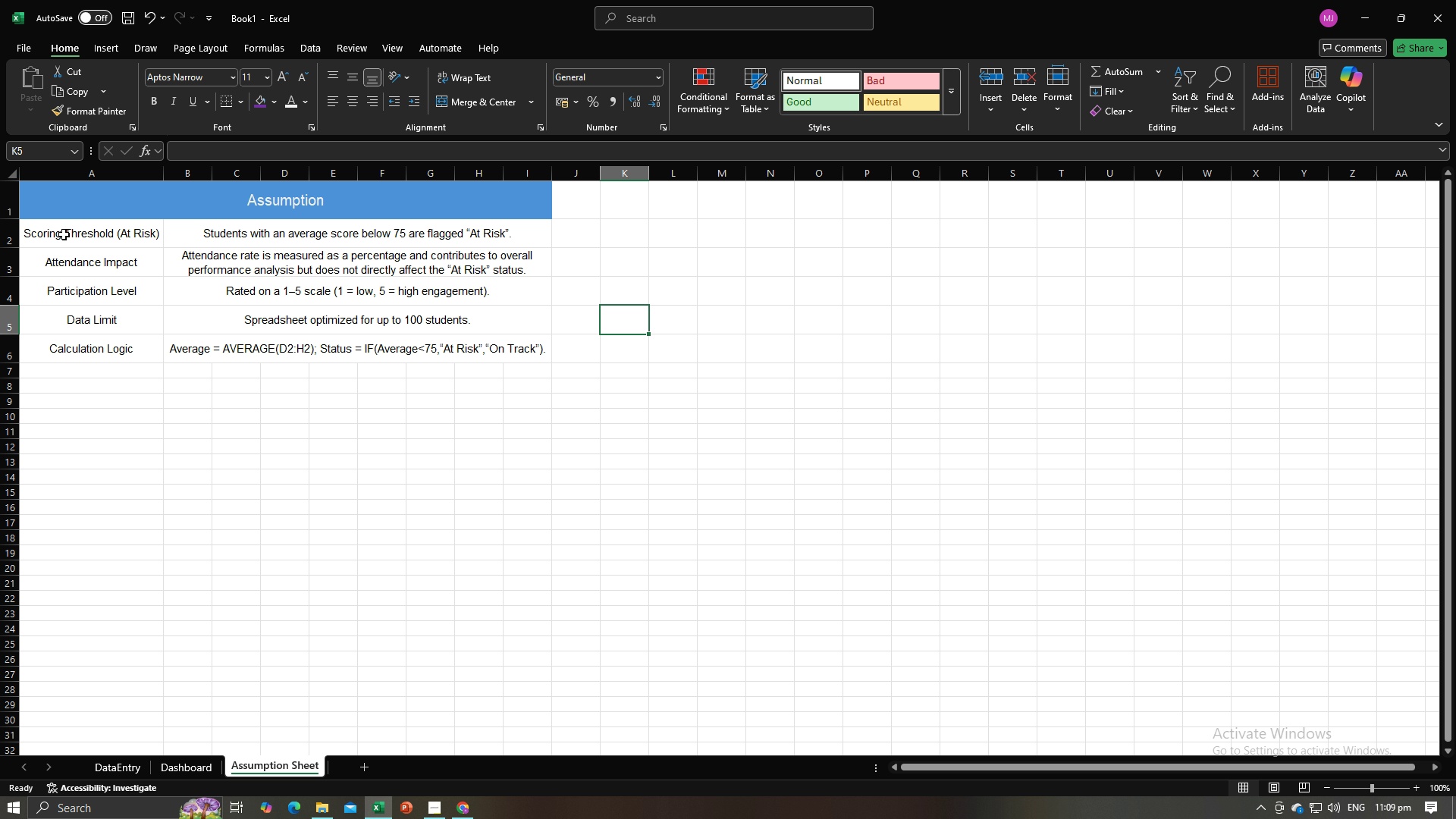 
left_click_drag(start_coordinate=[64, 234], to_coordinate=[91, 353])
 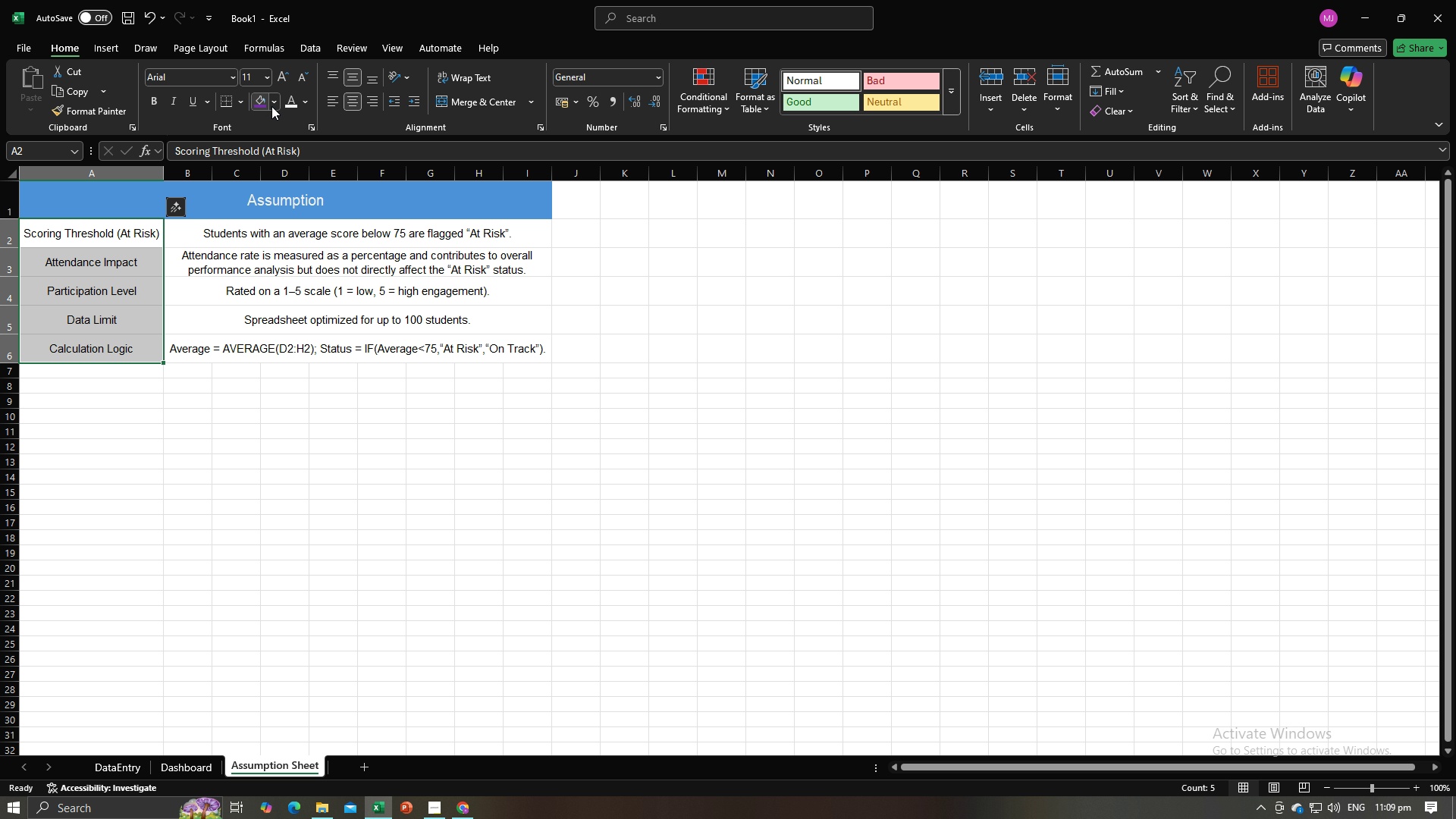 
left_click([272, 105])
 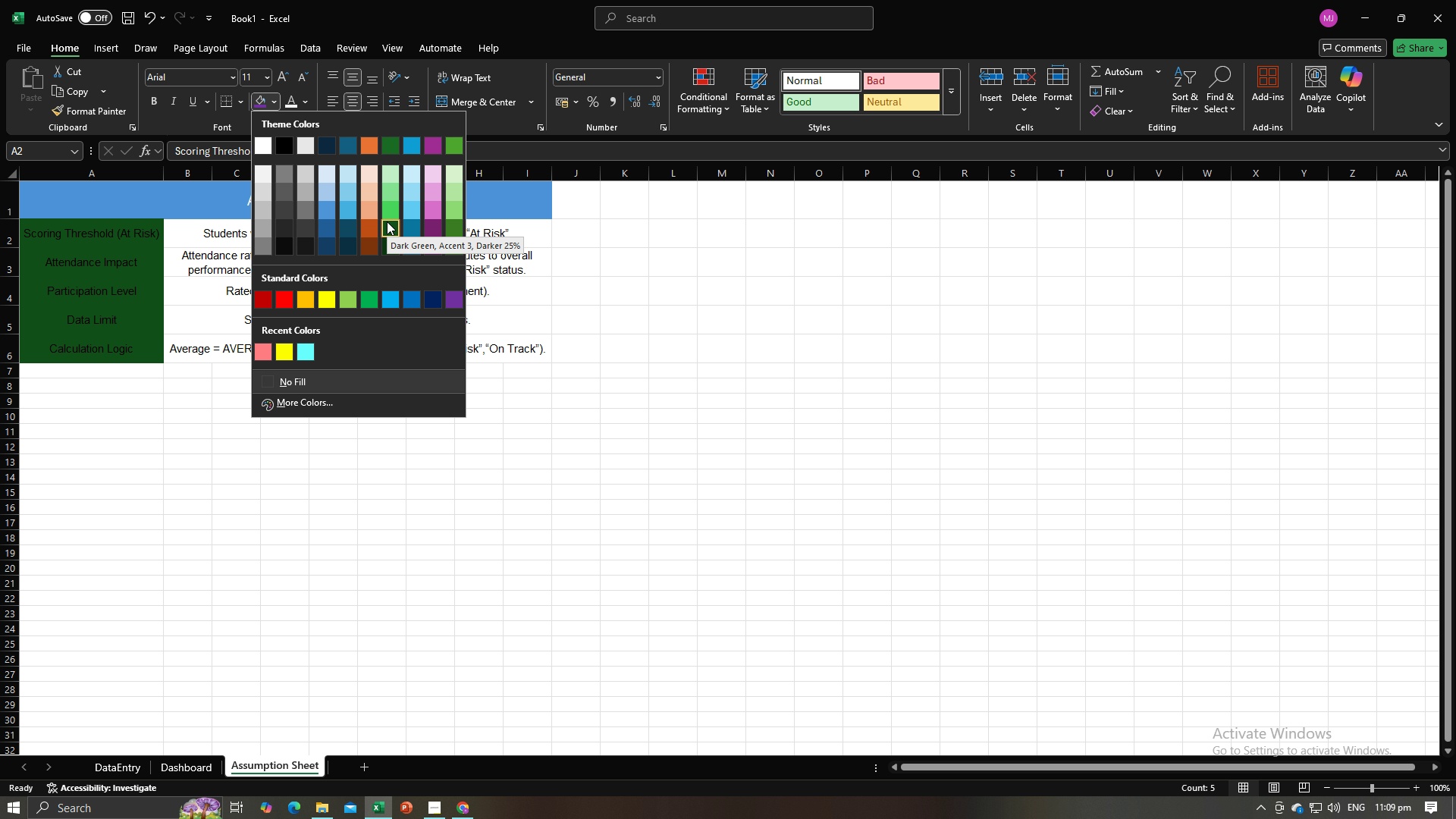 
wait(5.51)
 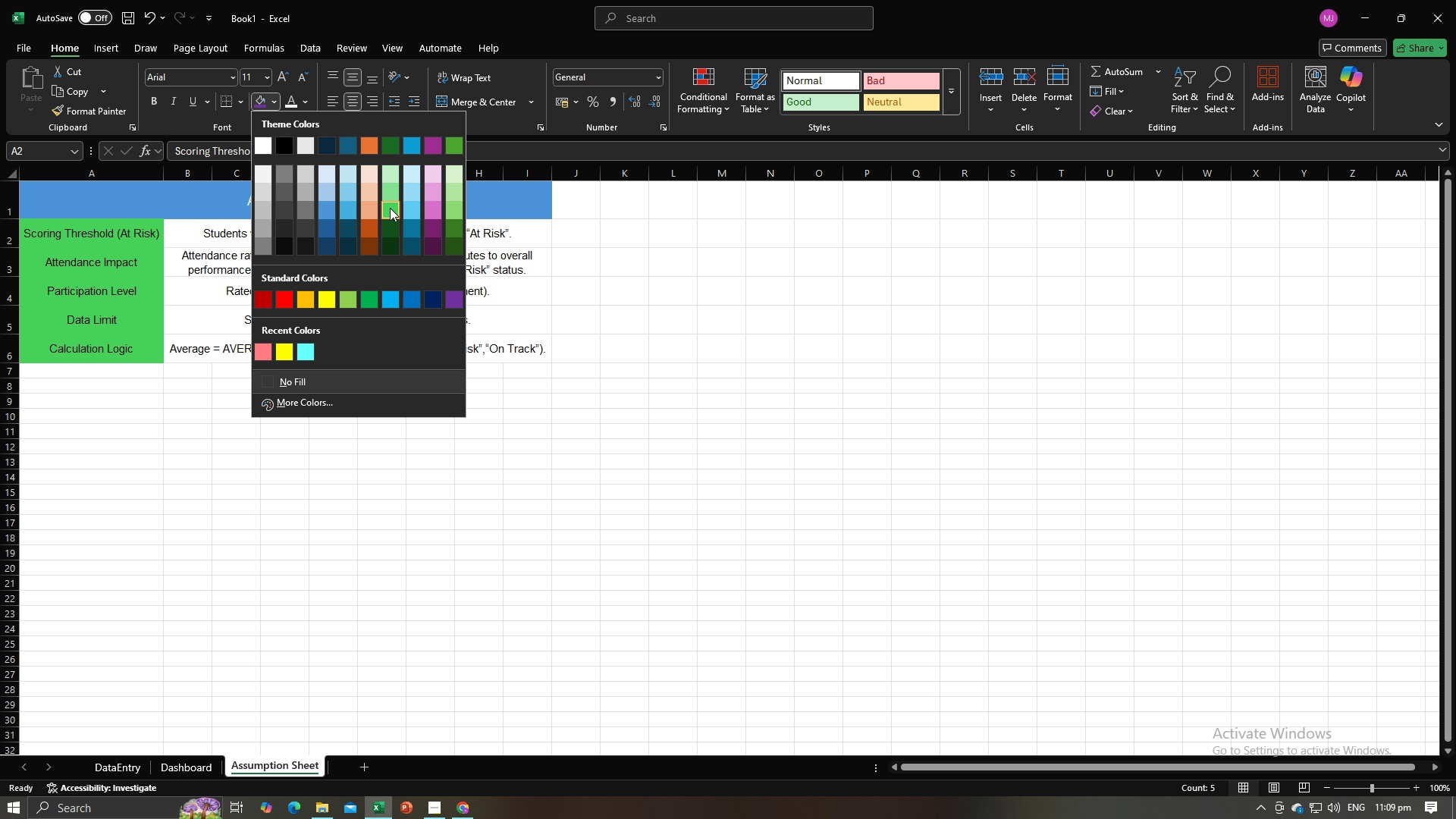 
left_click([387, 221])
 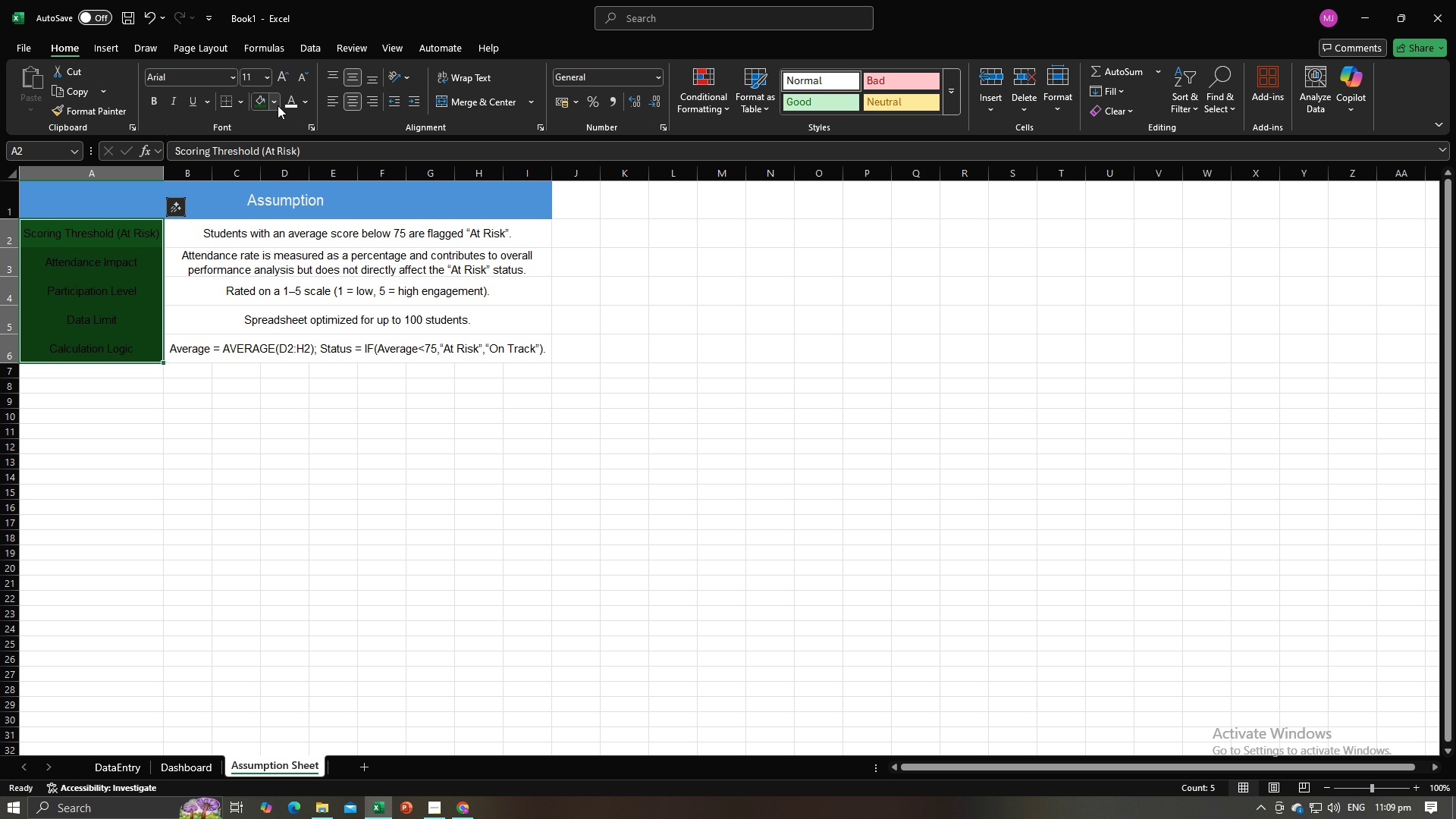 
left_click([287, 102])
 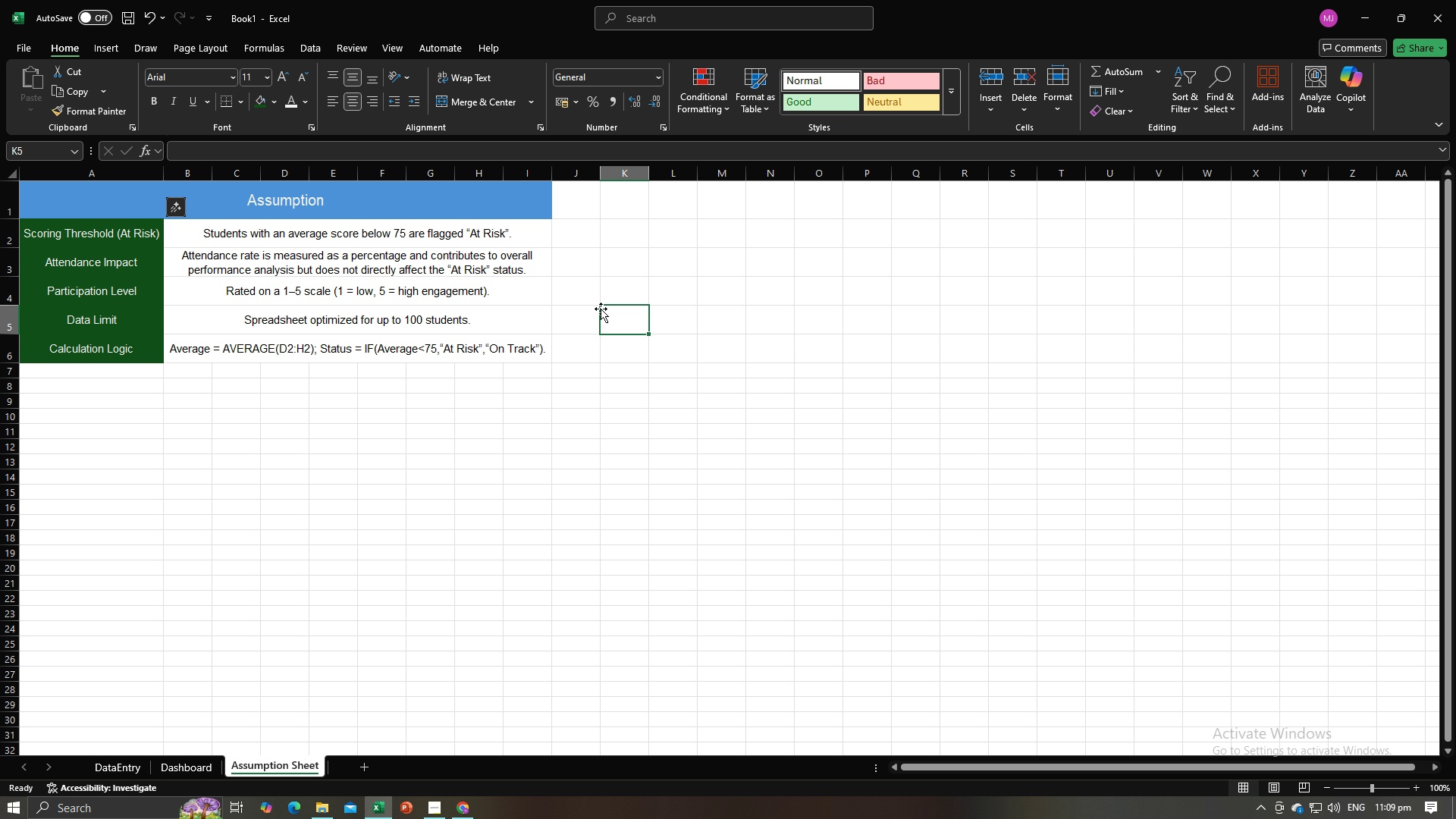 
left_click([601, 309])
 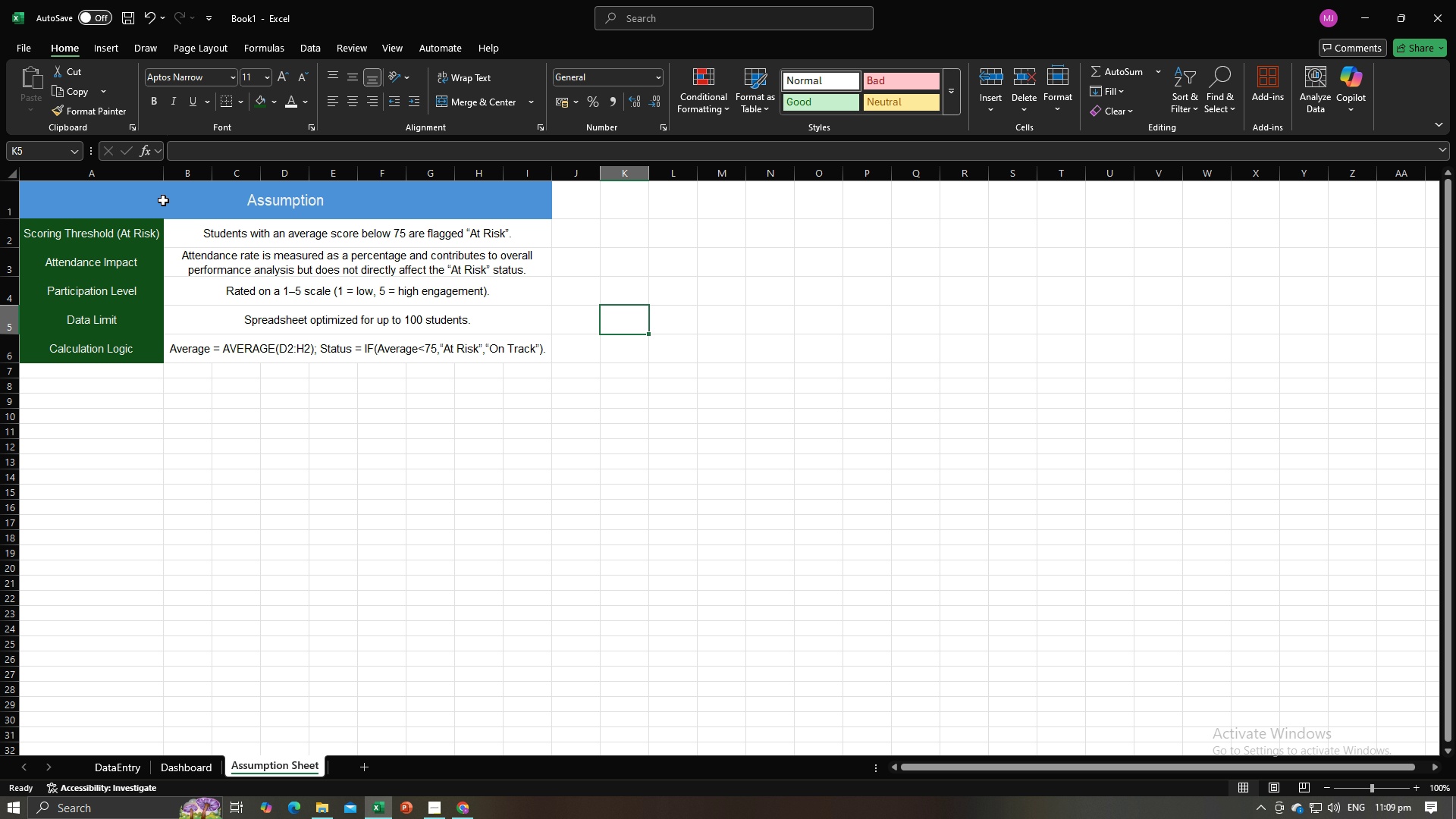 
left_click_drag(start_coordinate=[102, 228], to_coordinate=[124, 343])
 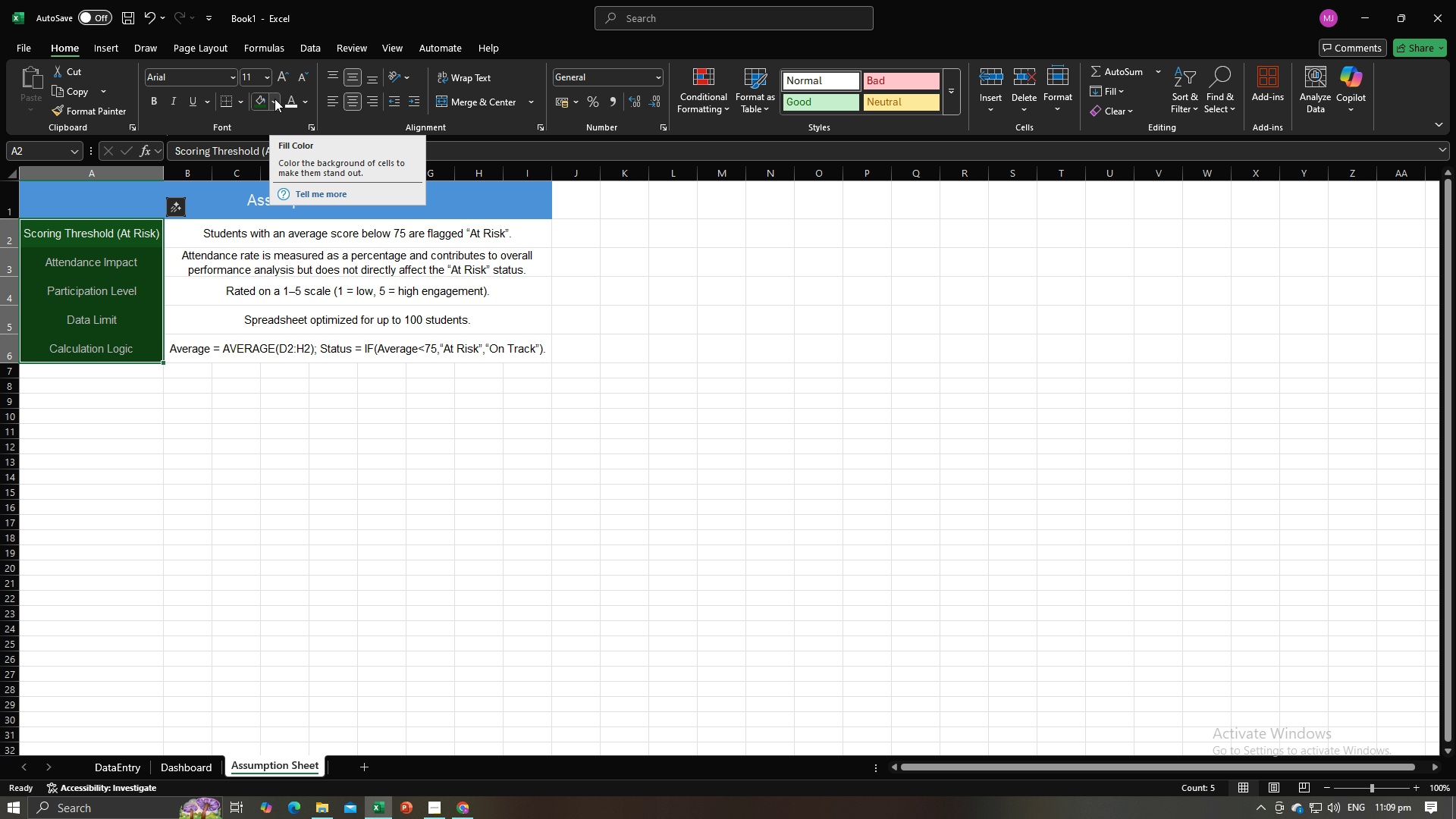 
left_click([275, 99])
 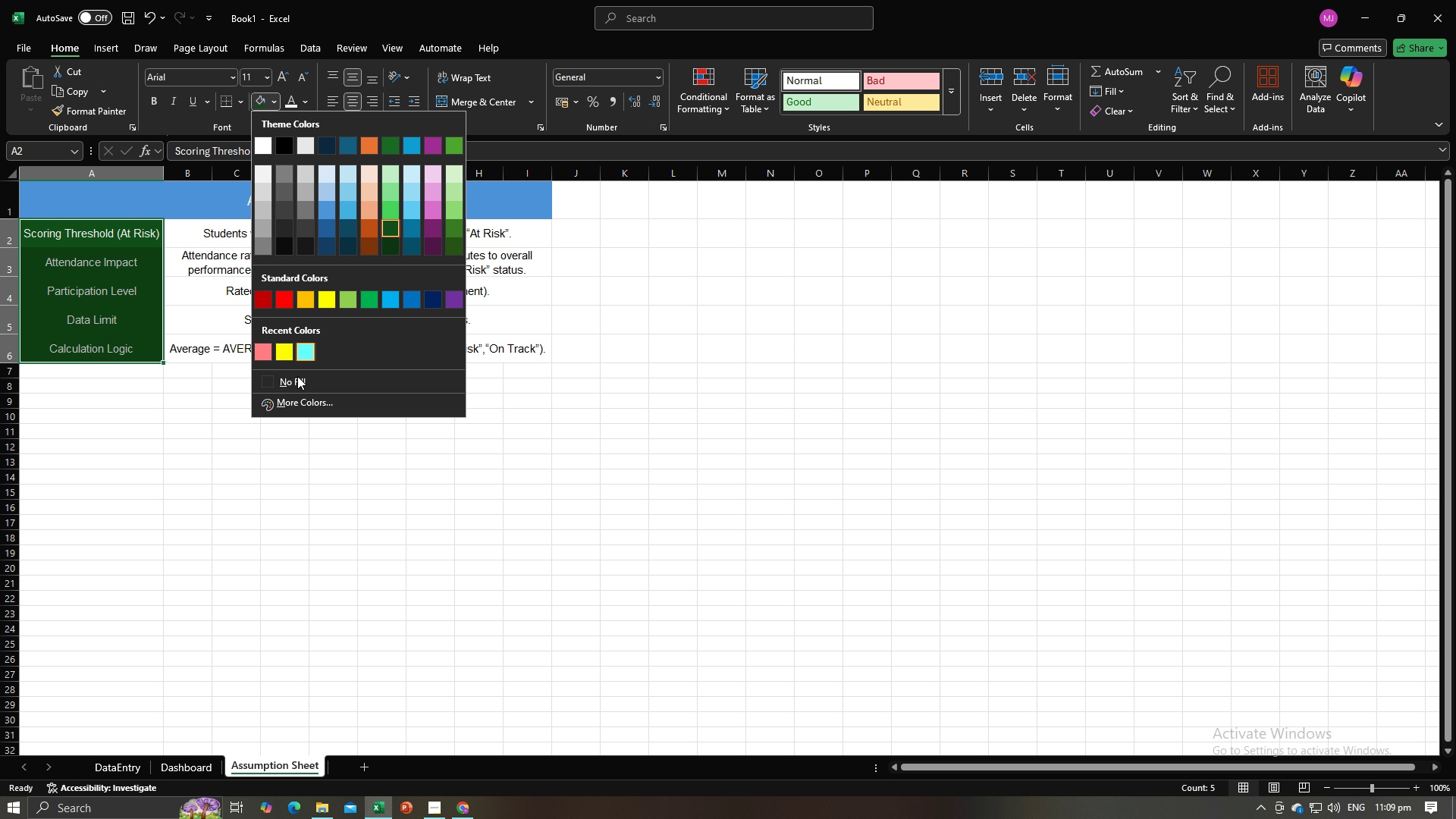 
left_click([297, 379])
 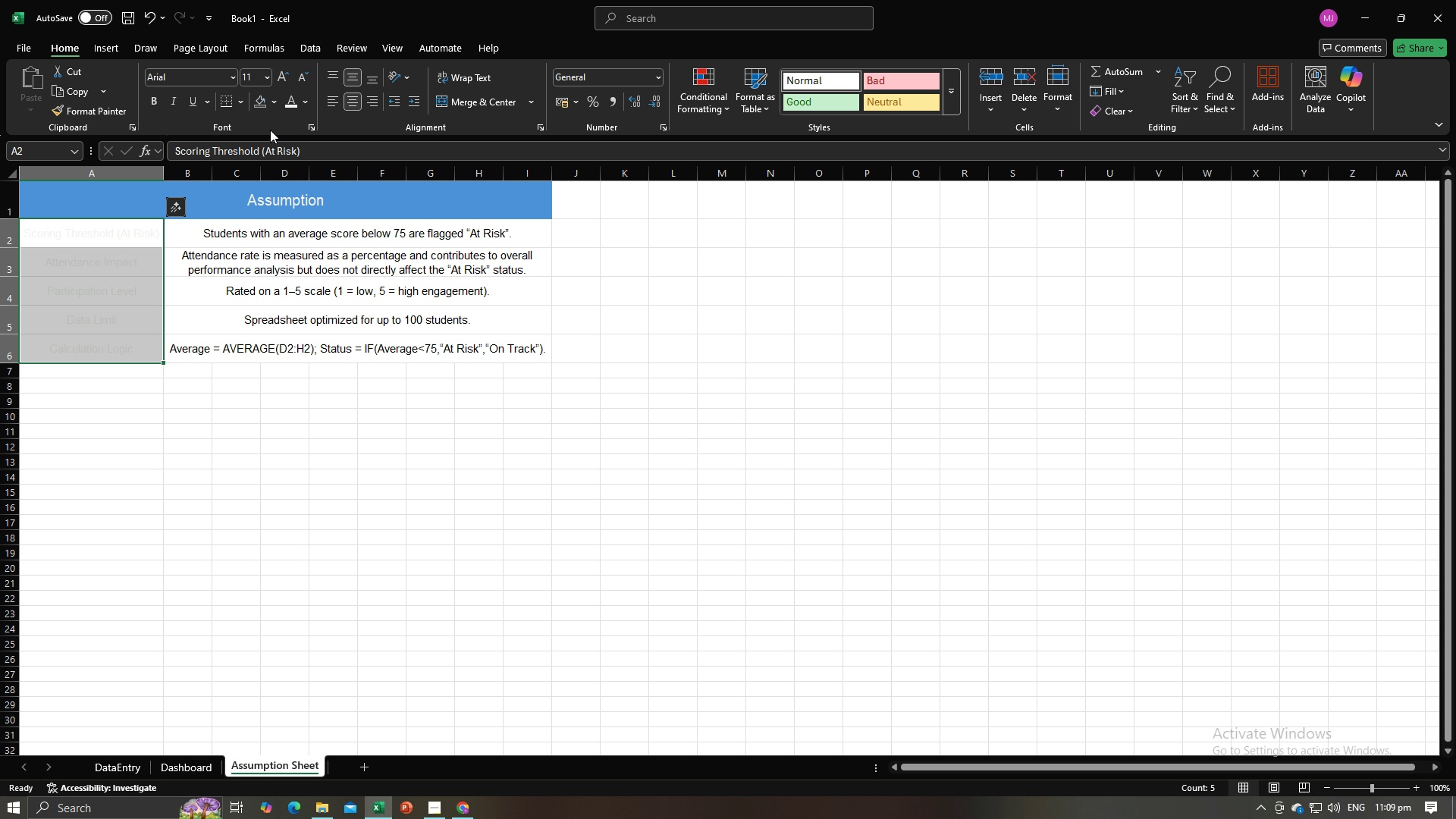 
left_click([277, 102])
 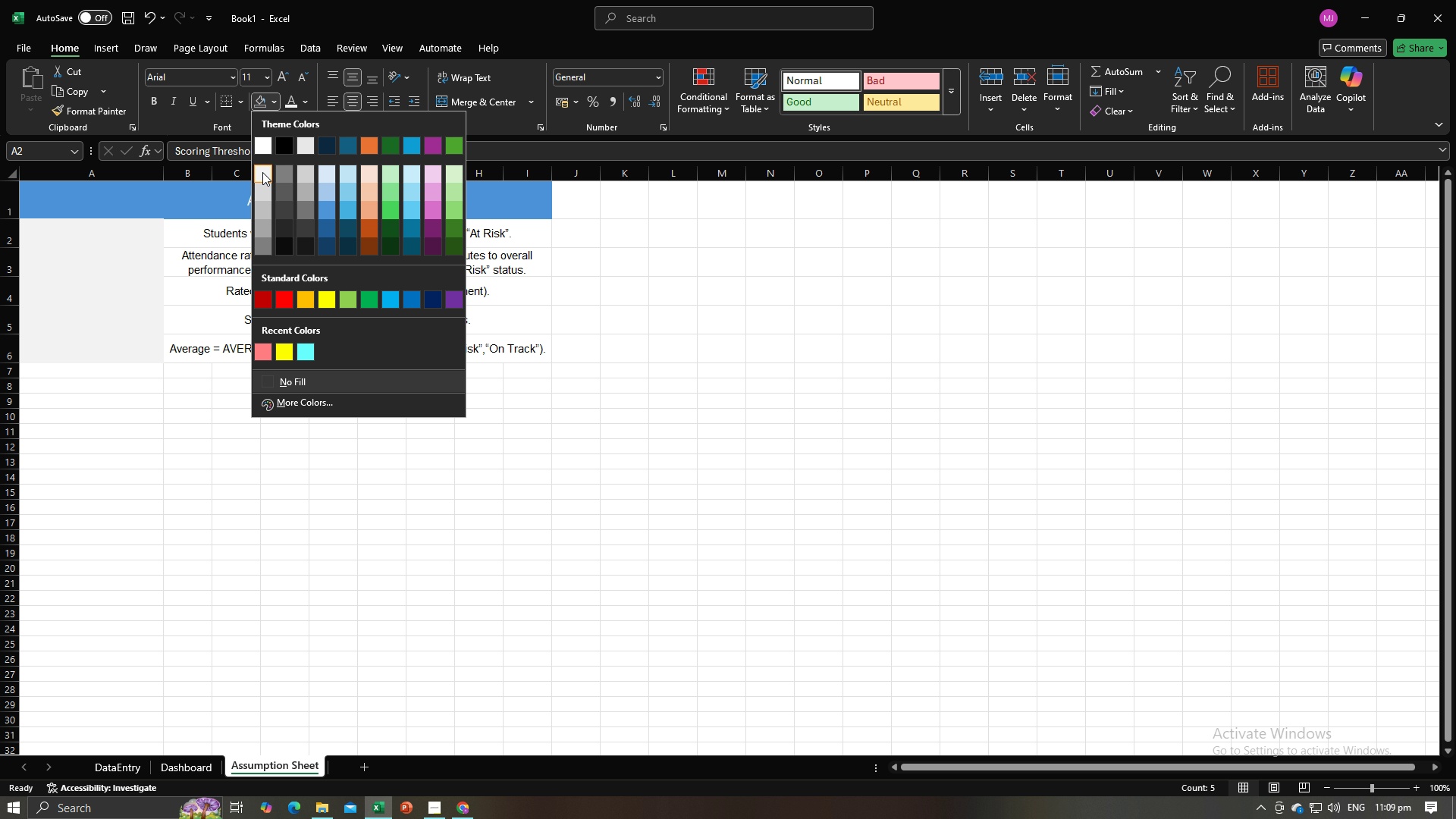 
left_click([262, 172])
 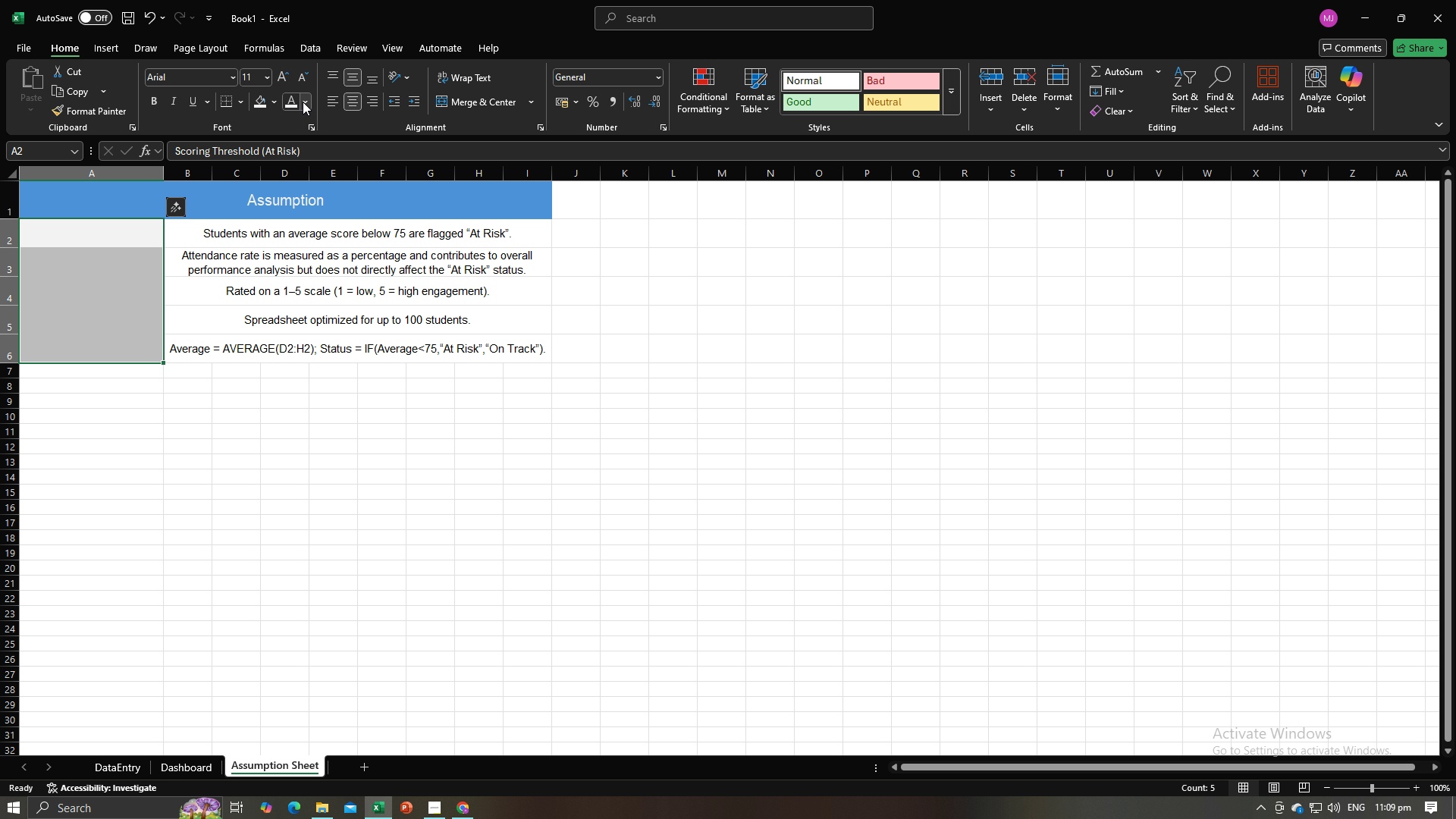 
left_click([303, 102])
 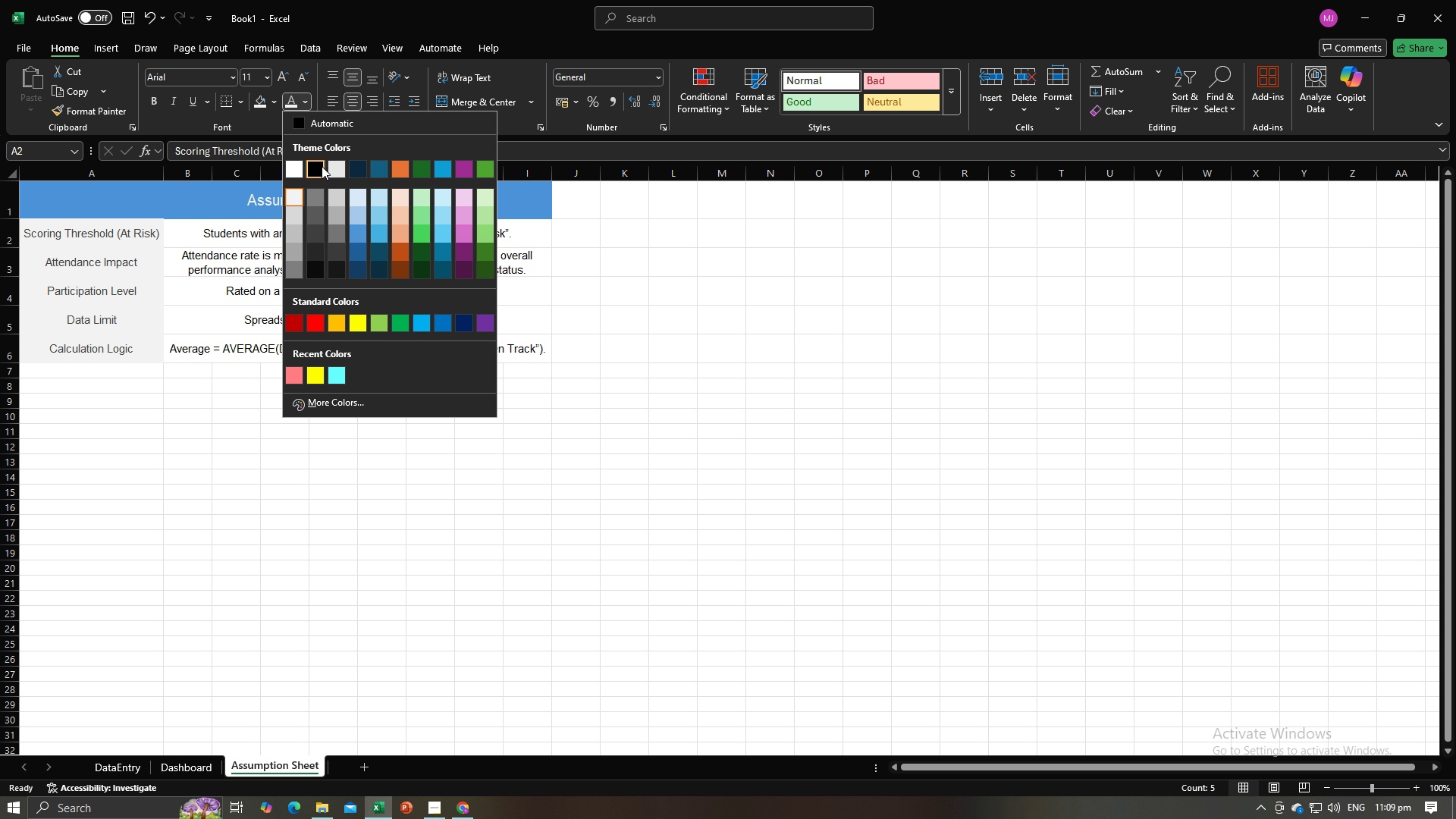 
left_click([322, 166])
 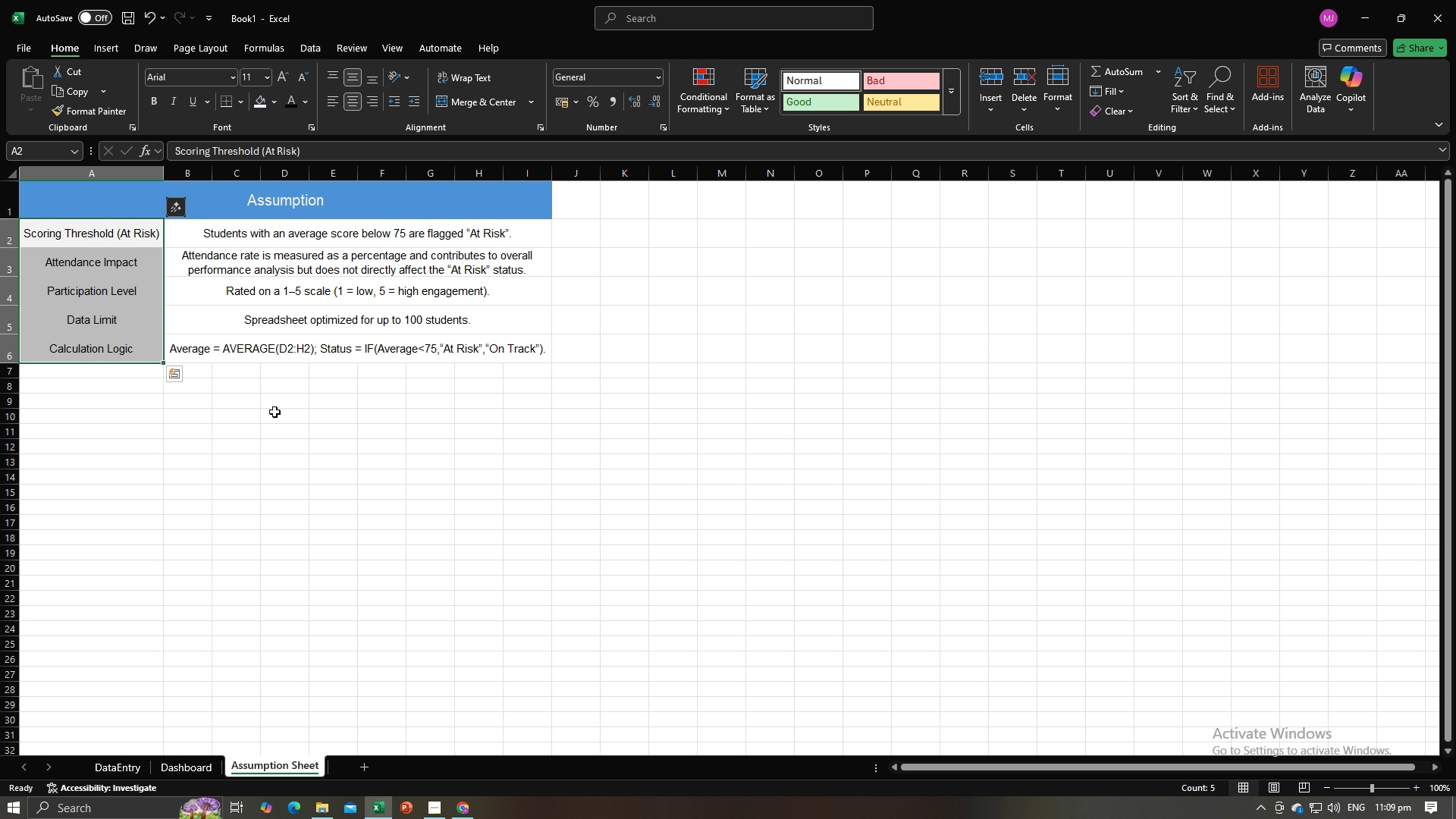 
left_click([275, 412])
 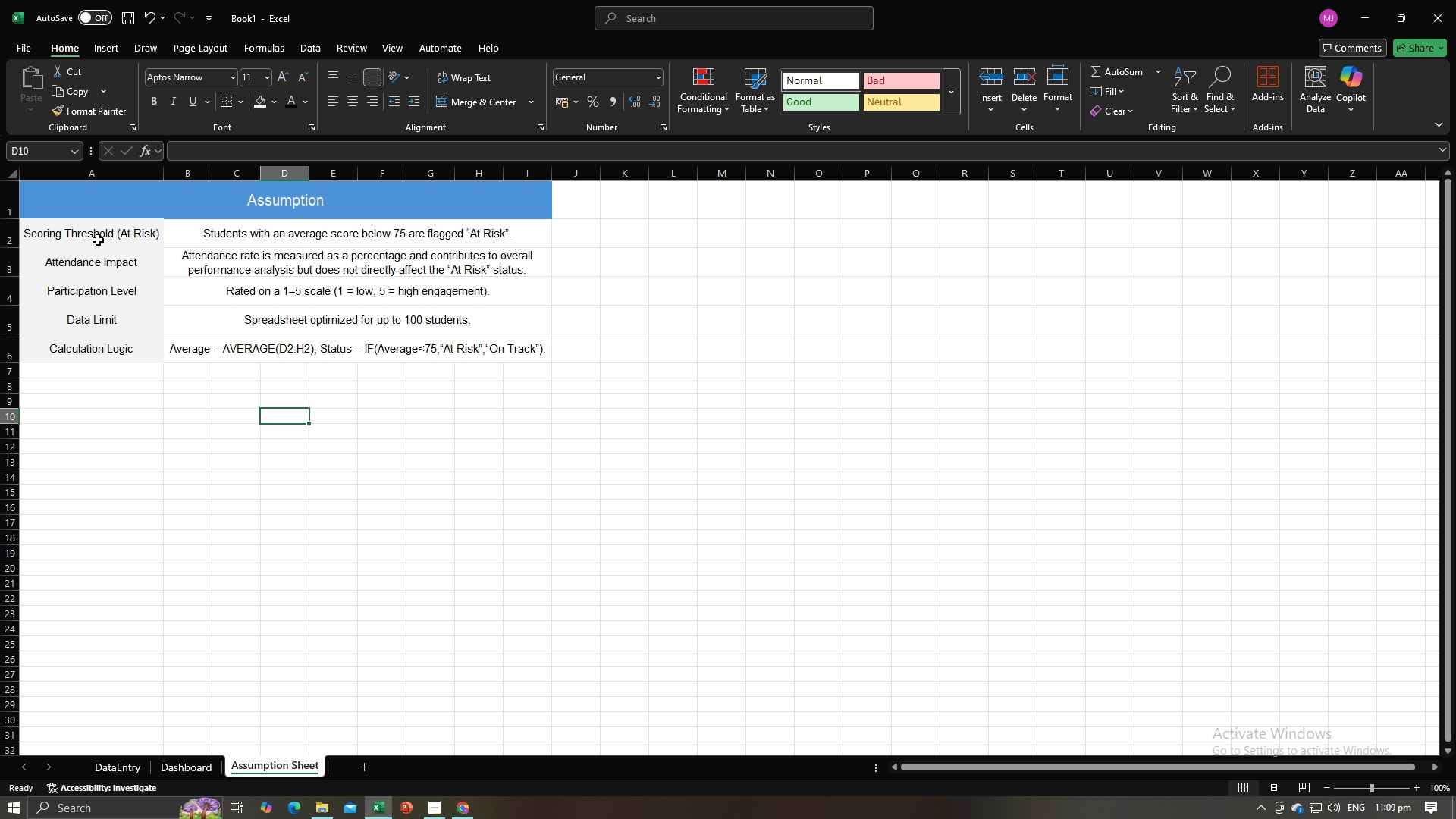 
left_click_drag(start_coordinate=[77, 237], to_coordinate=[119, 367])
 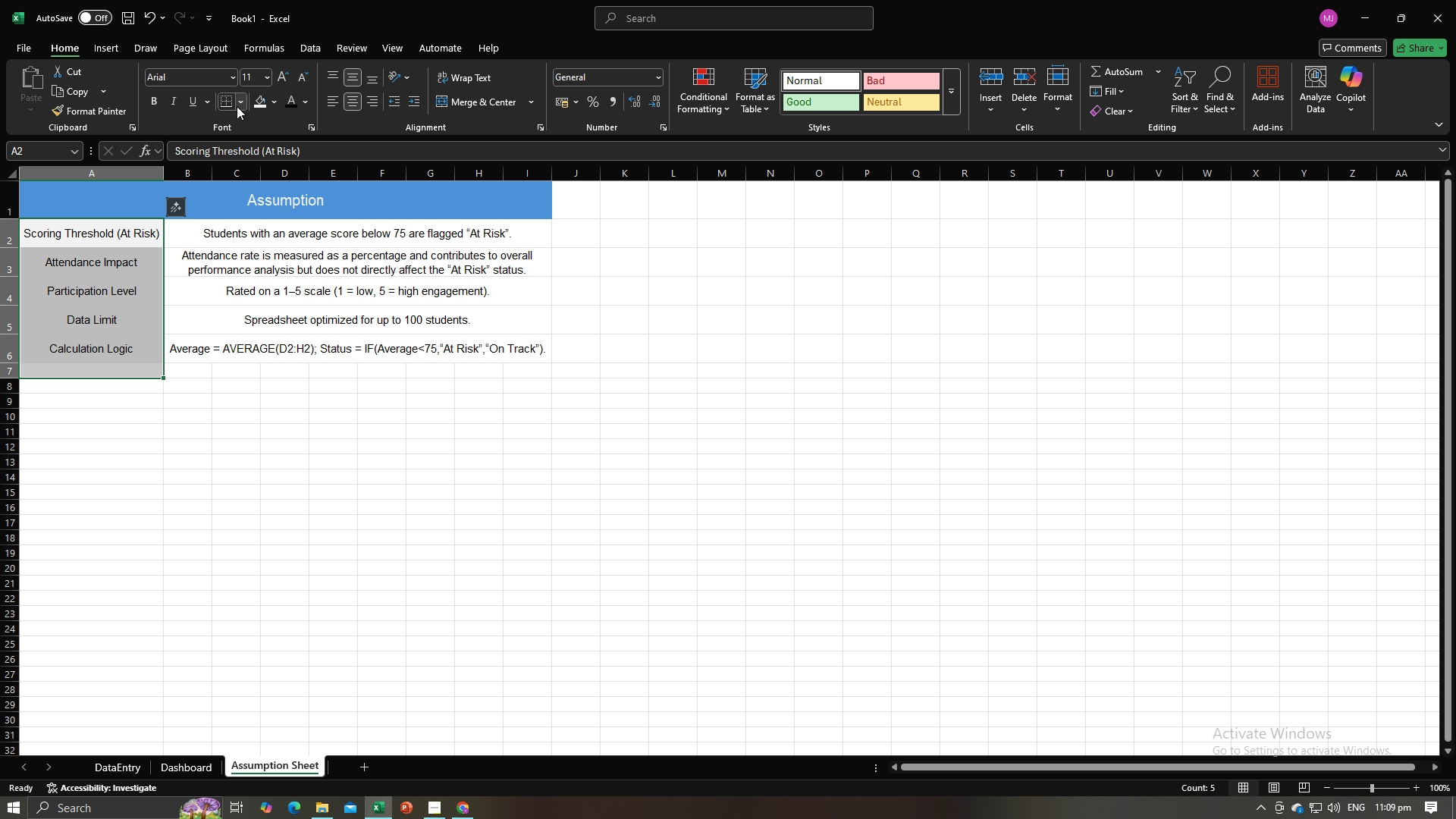 
left_click([237, 106])
 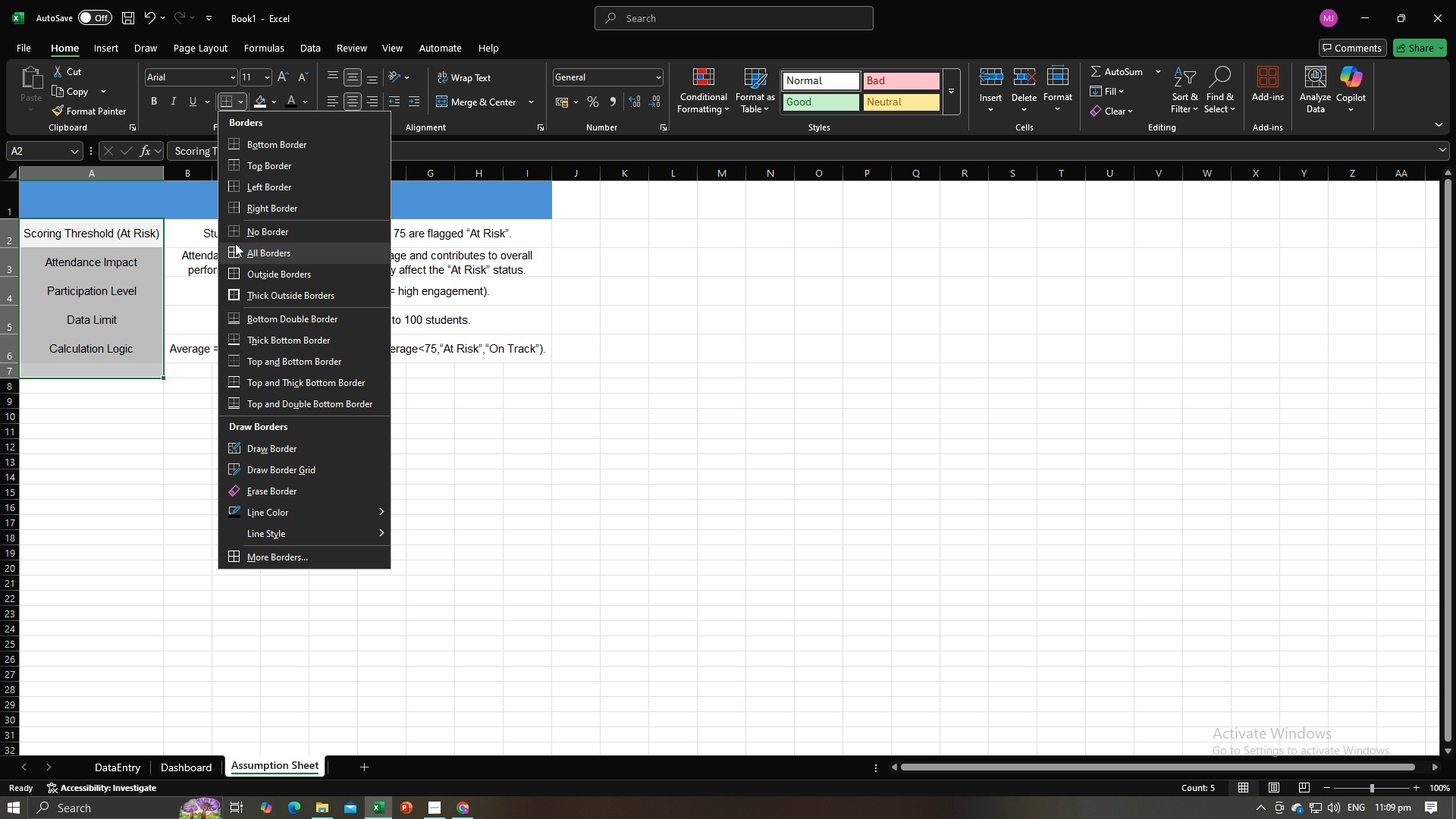 
left_click([235, 245])
 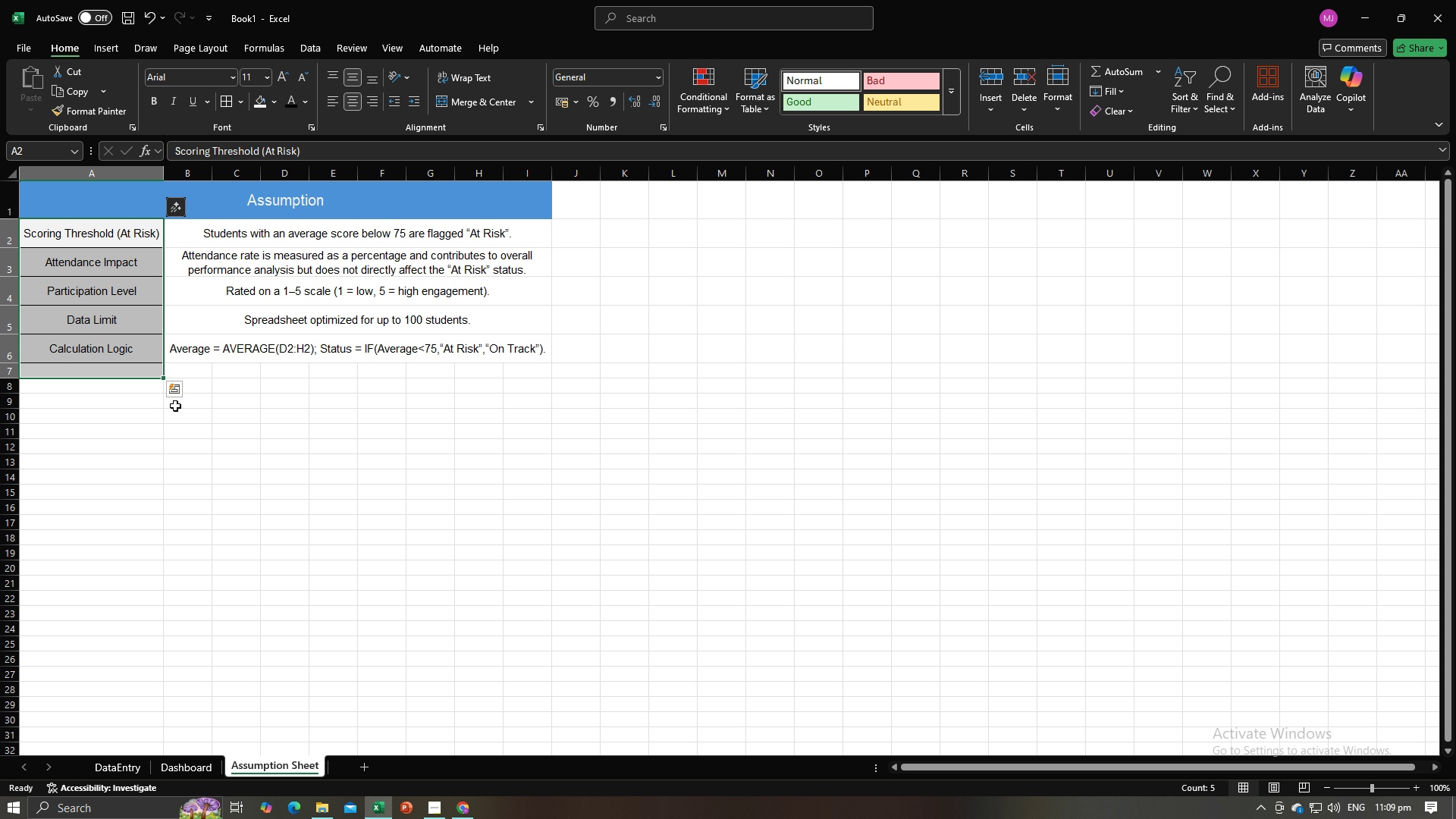 
left_click([175, 406])
 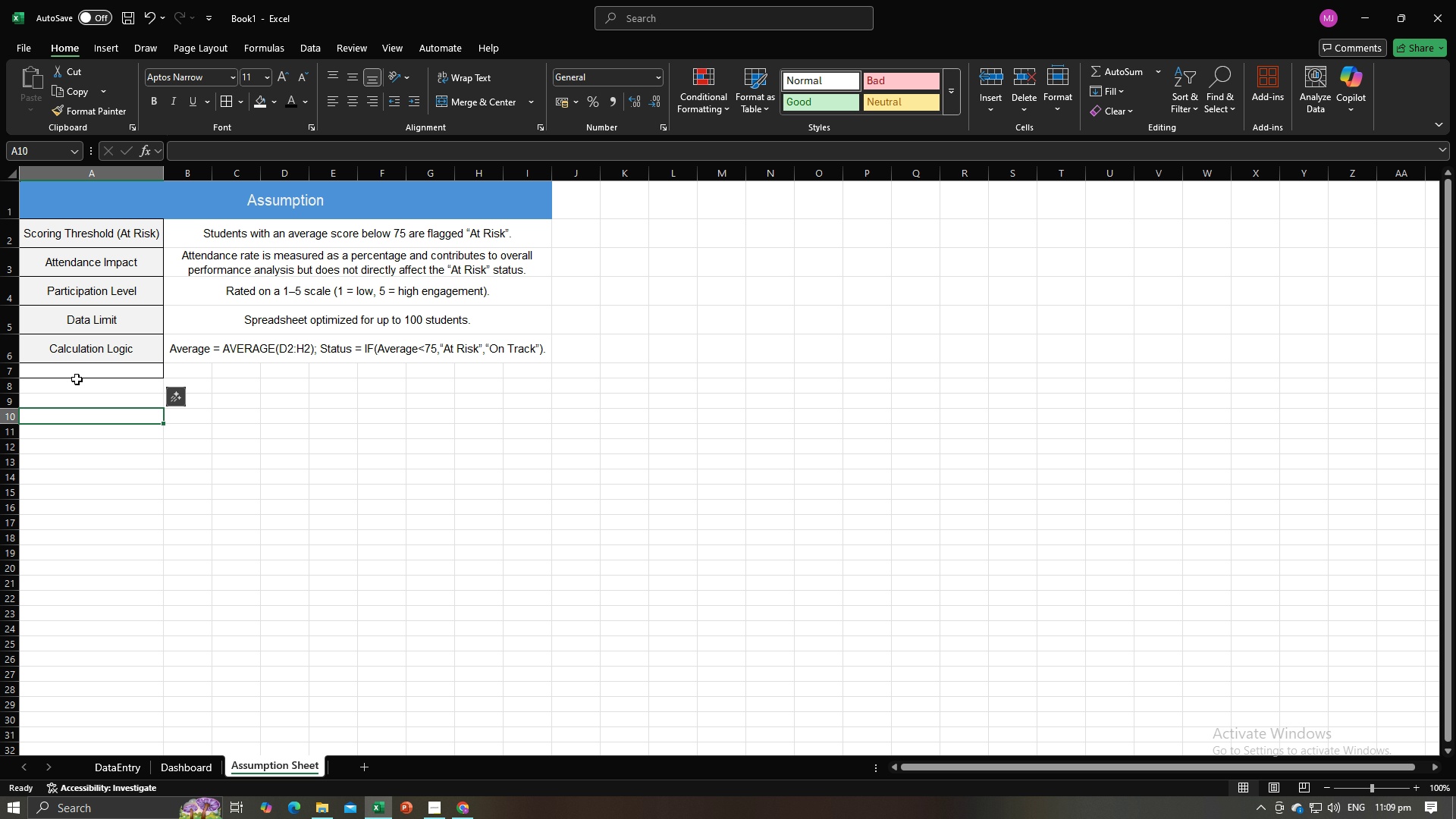 
left_click([63, 374])
 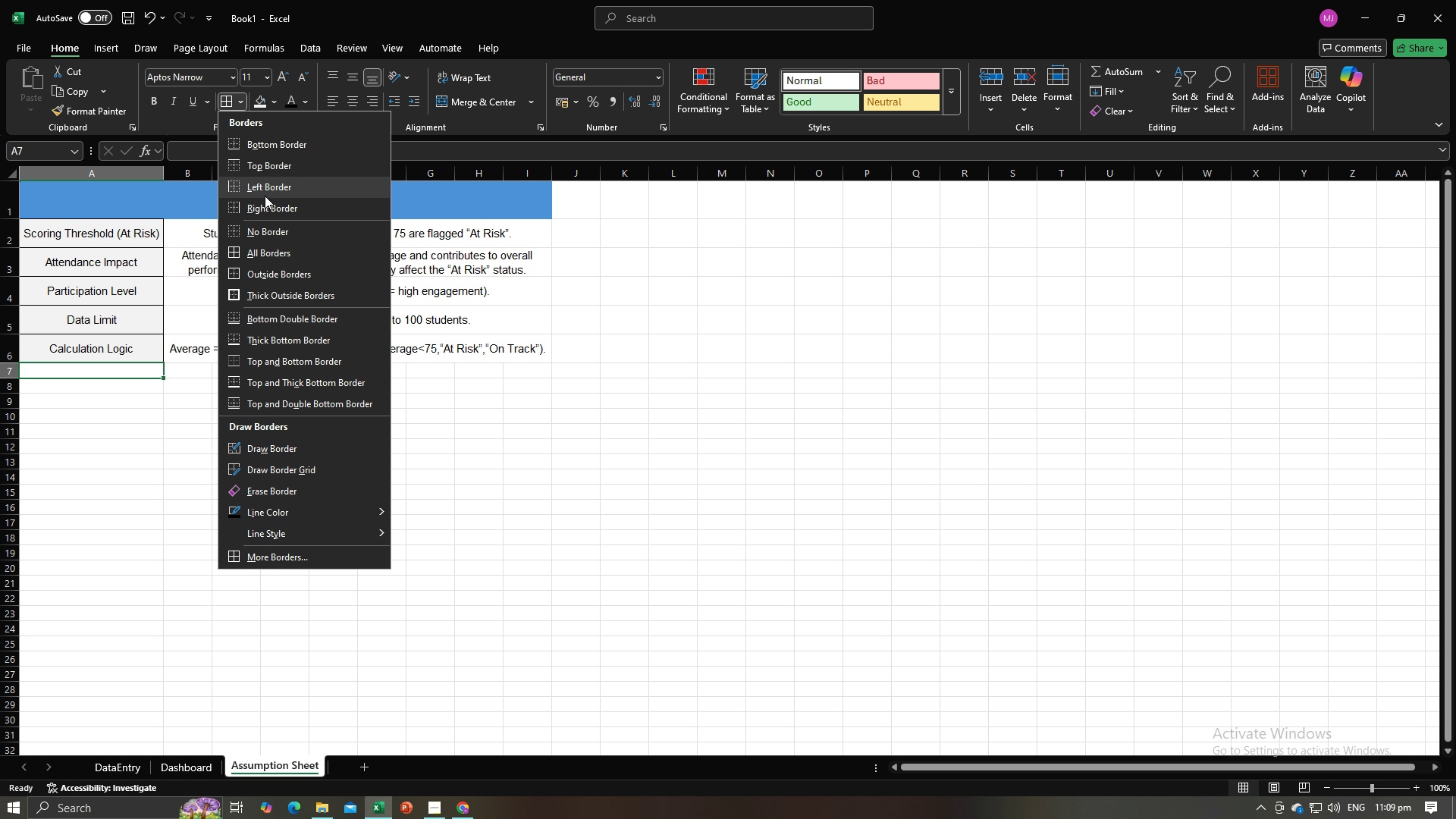 
left_click([263, 228])
 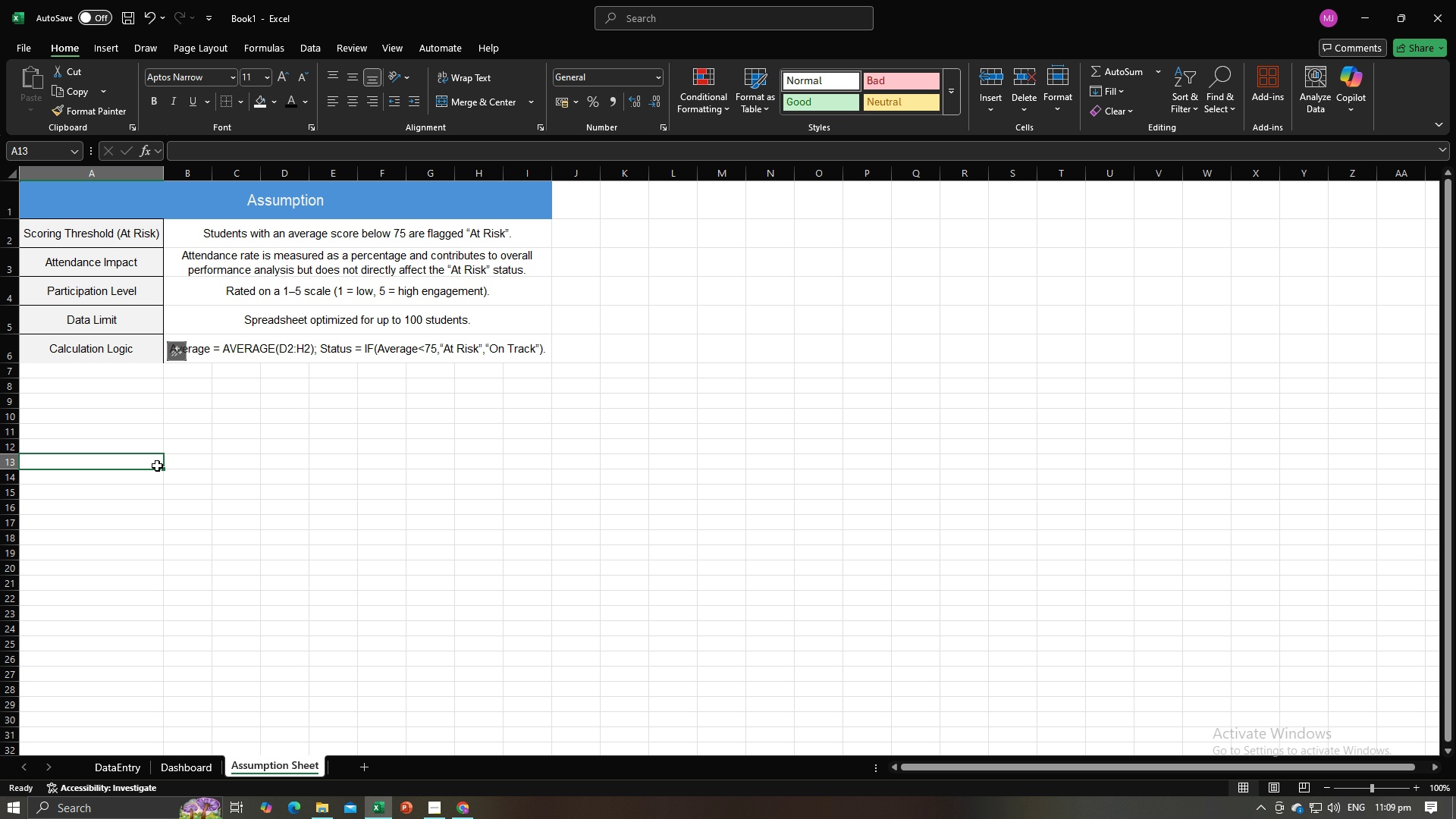 
left_click([157, 466])
 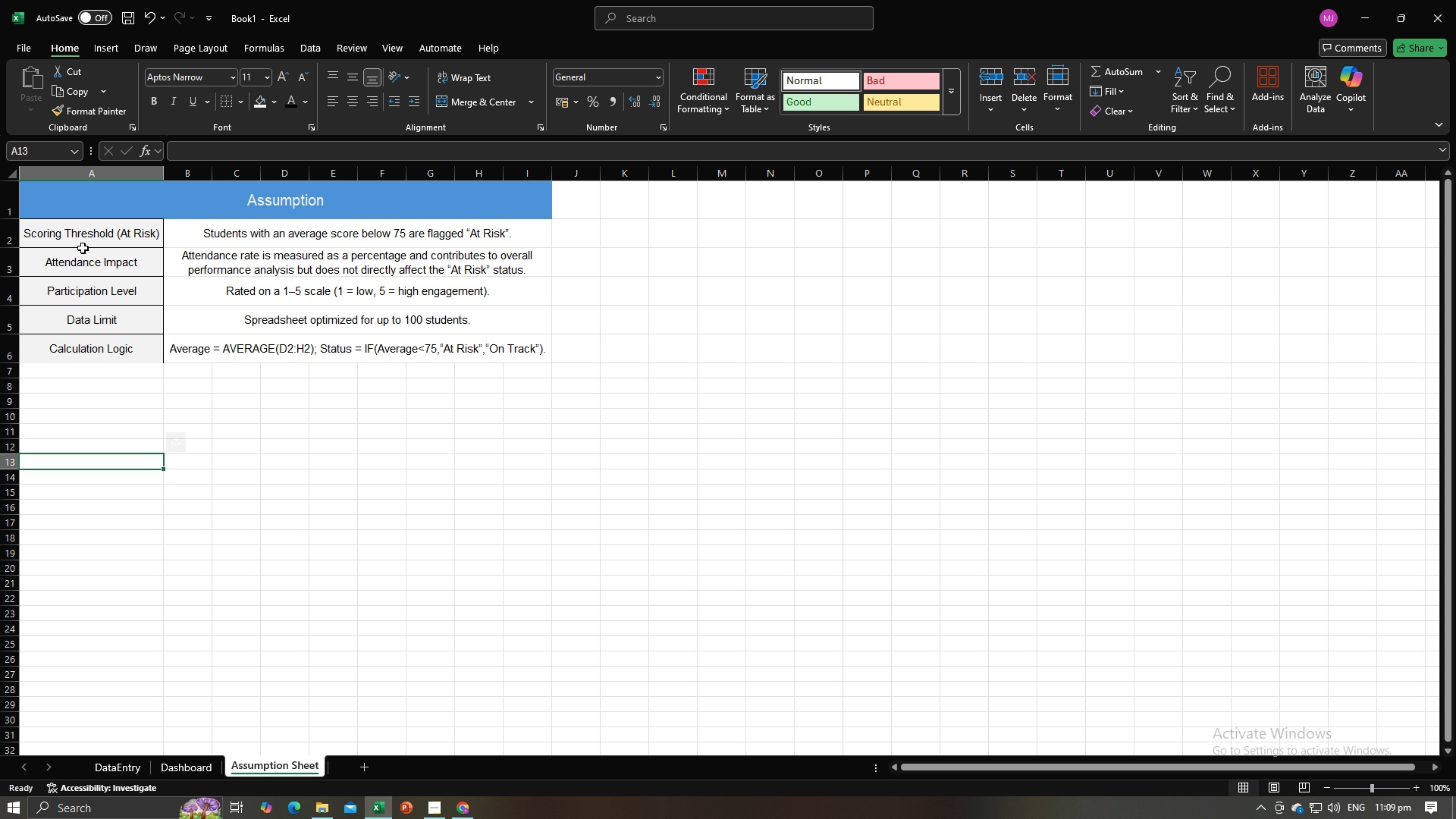 
left_click_drag(start_coordinate=[80, 237], to_coordinate=[106, 344])
 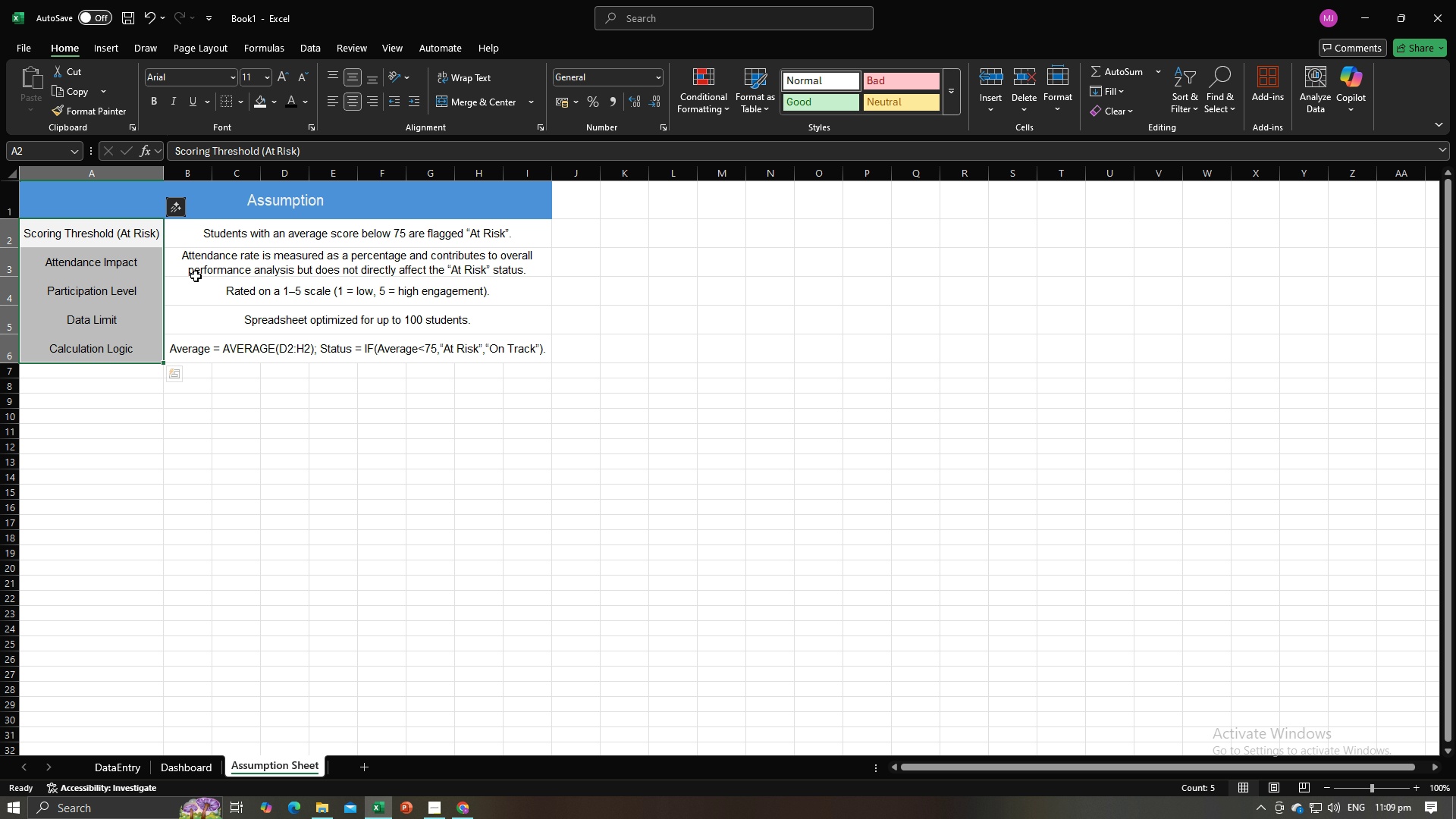 
double_click([182, 427])
 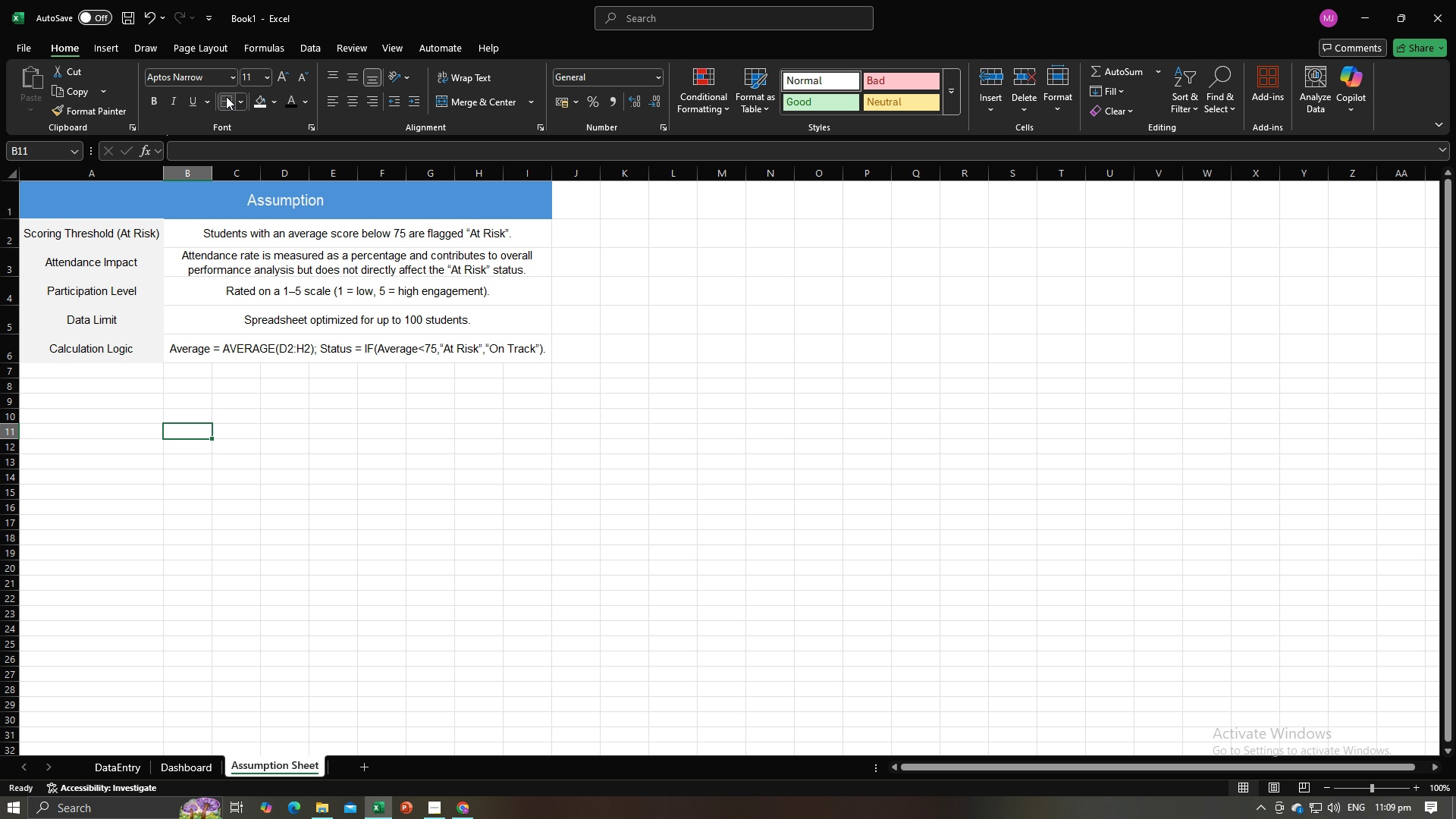 
left_click([226, 96])
 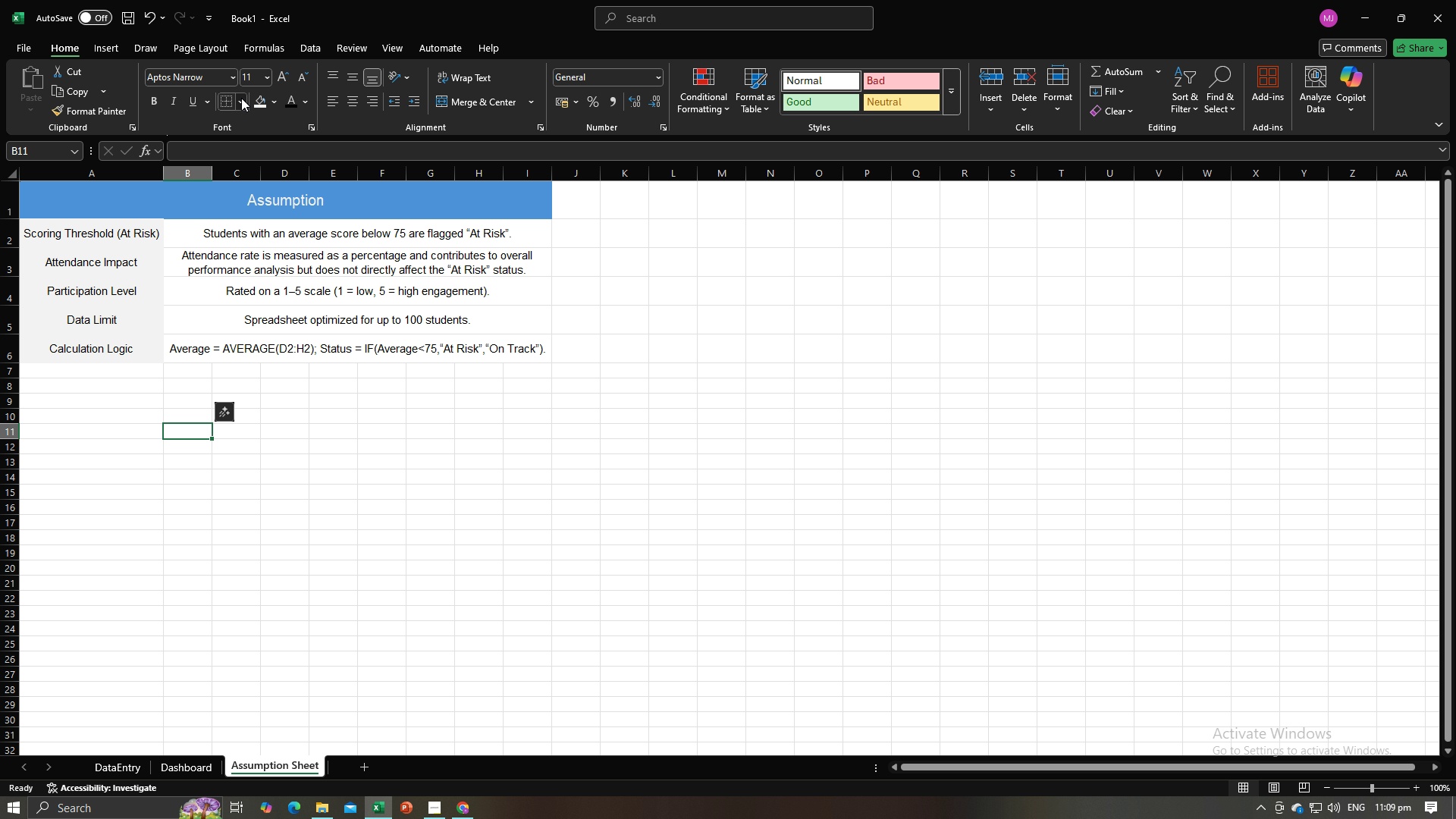 
left_click([241, 98])
 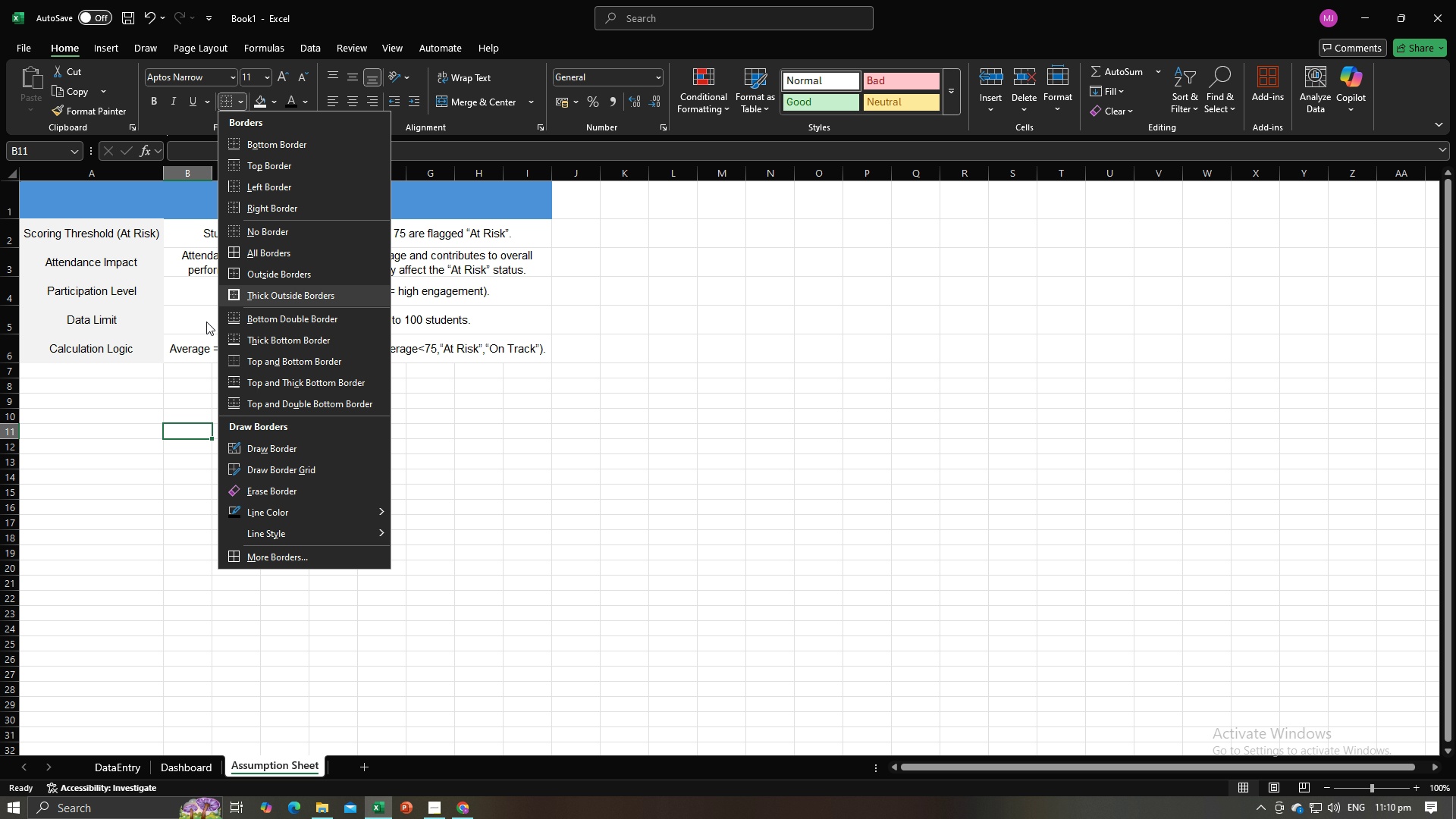 
left_click([103, 391])
 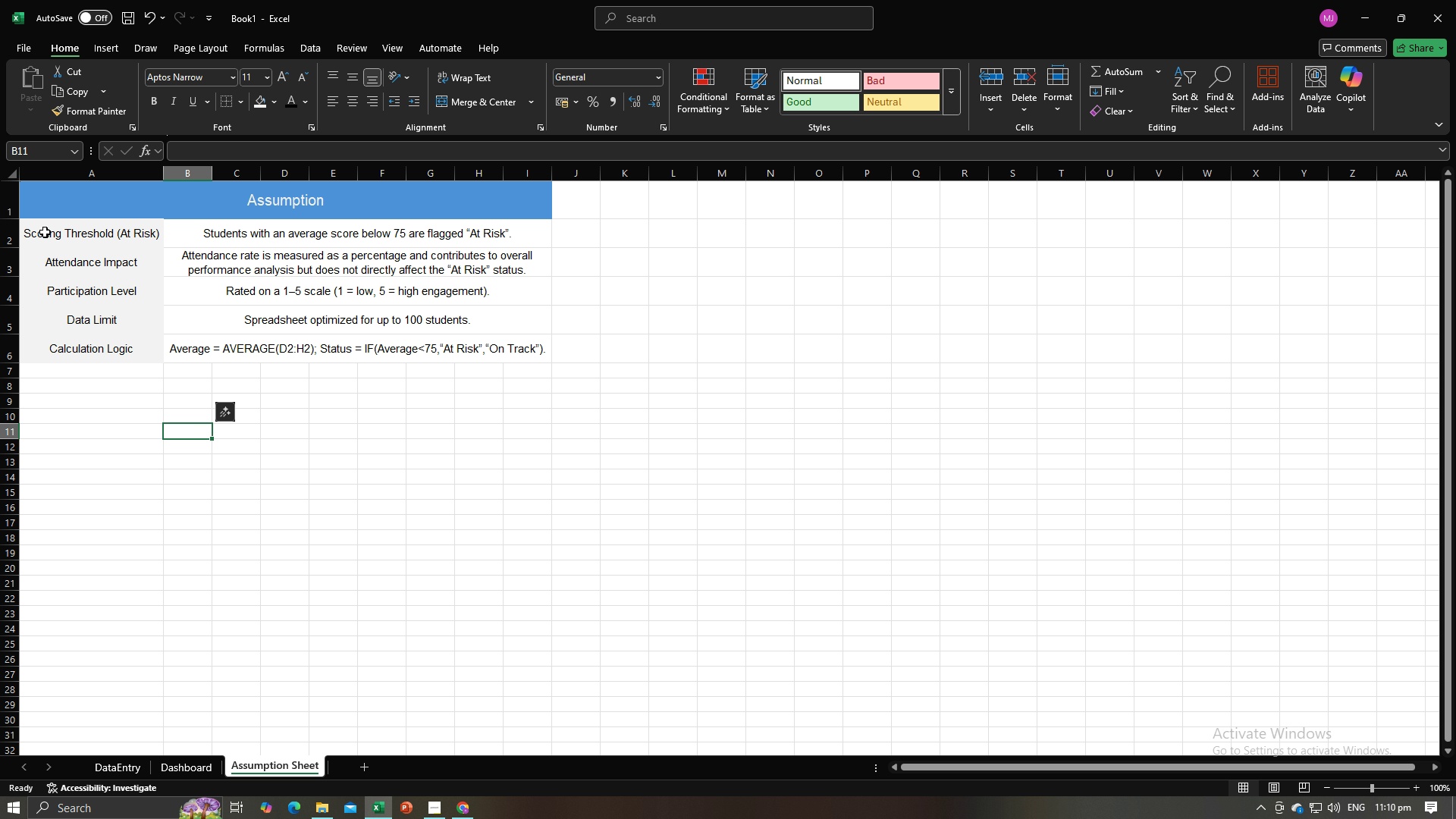 
left_click_drag(start_coordinate=[45, 229], to_coordinate=[106, 344])
 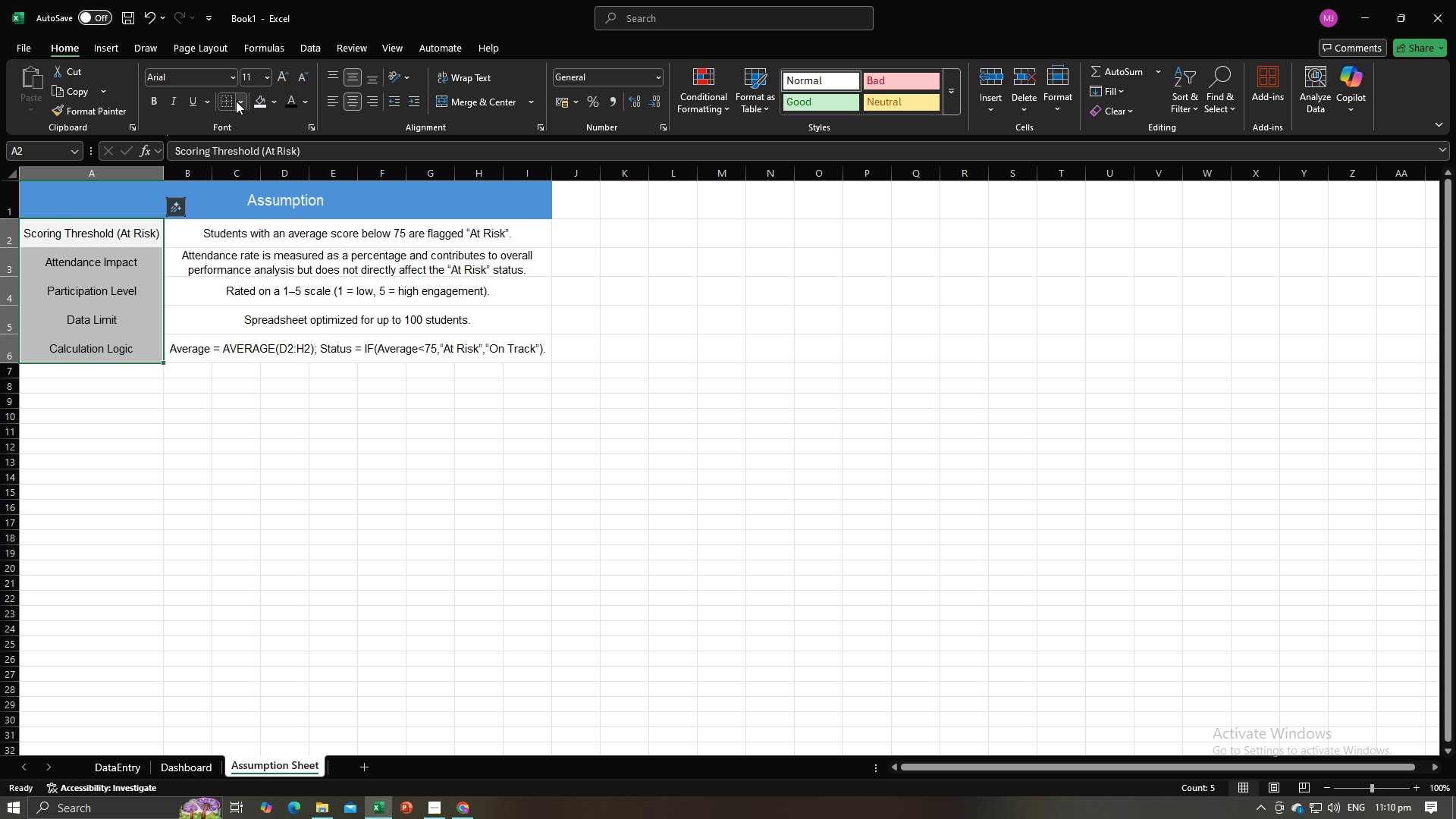 
left_click([236, 101])
 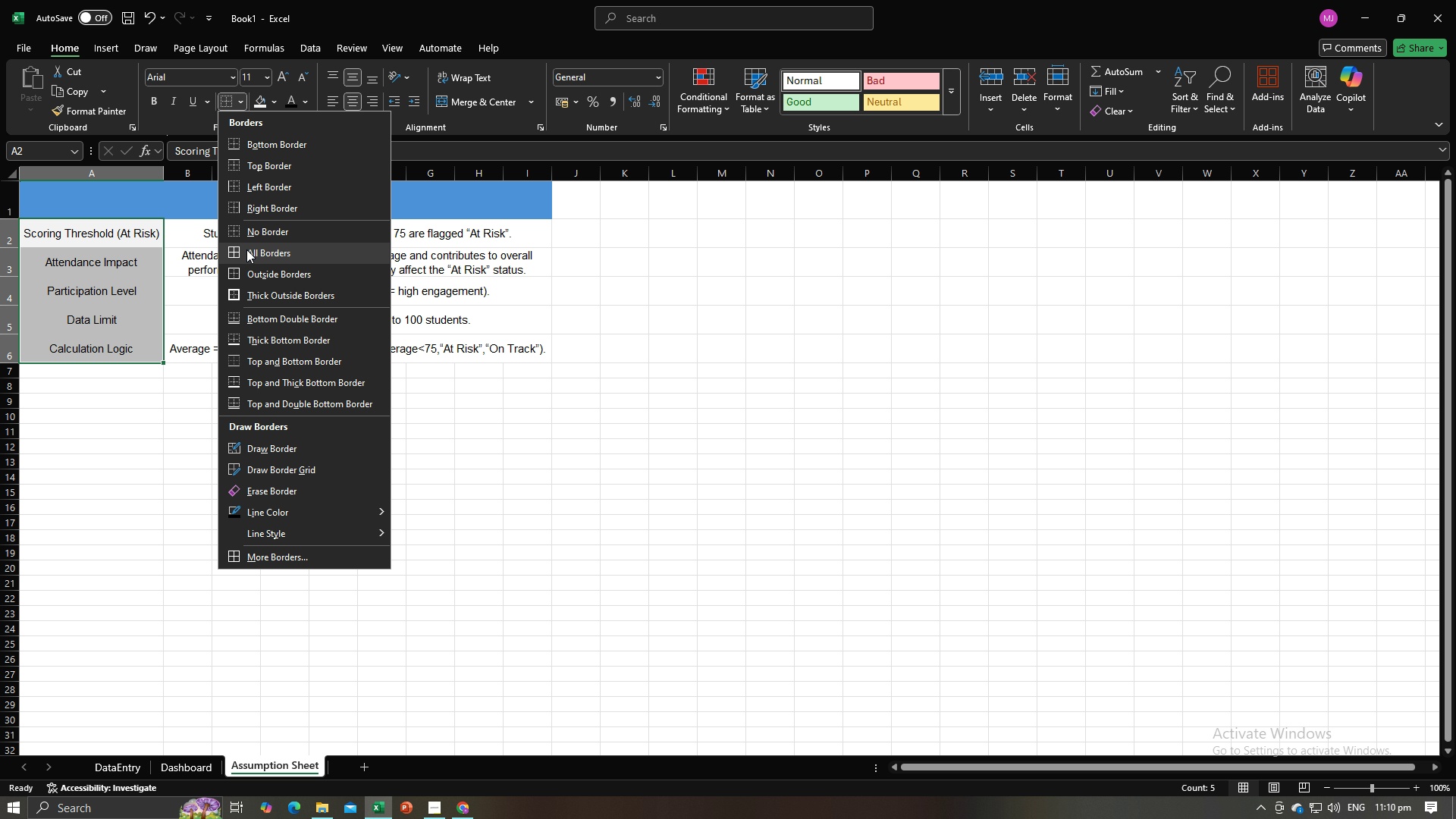 
left_click([246, 249])
 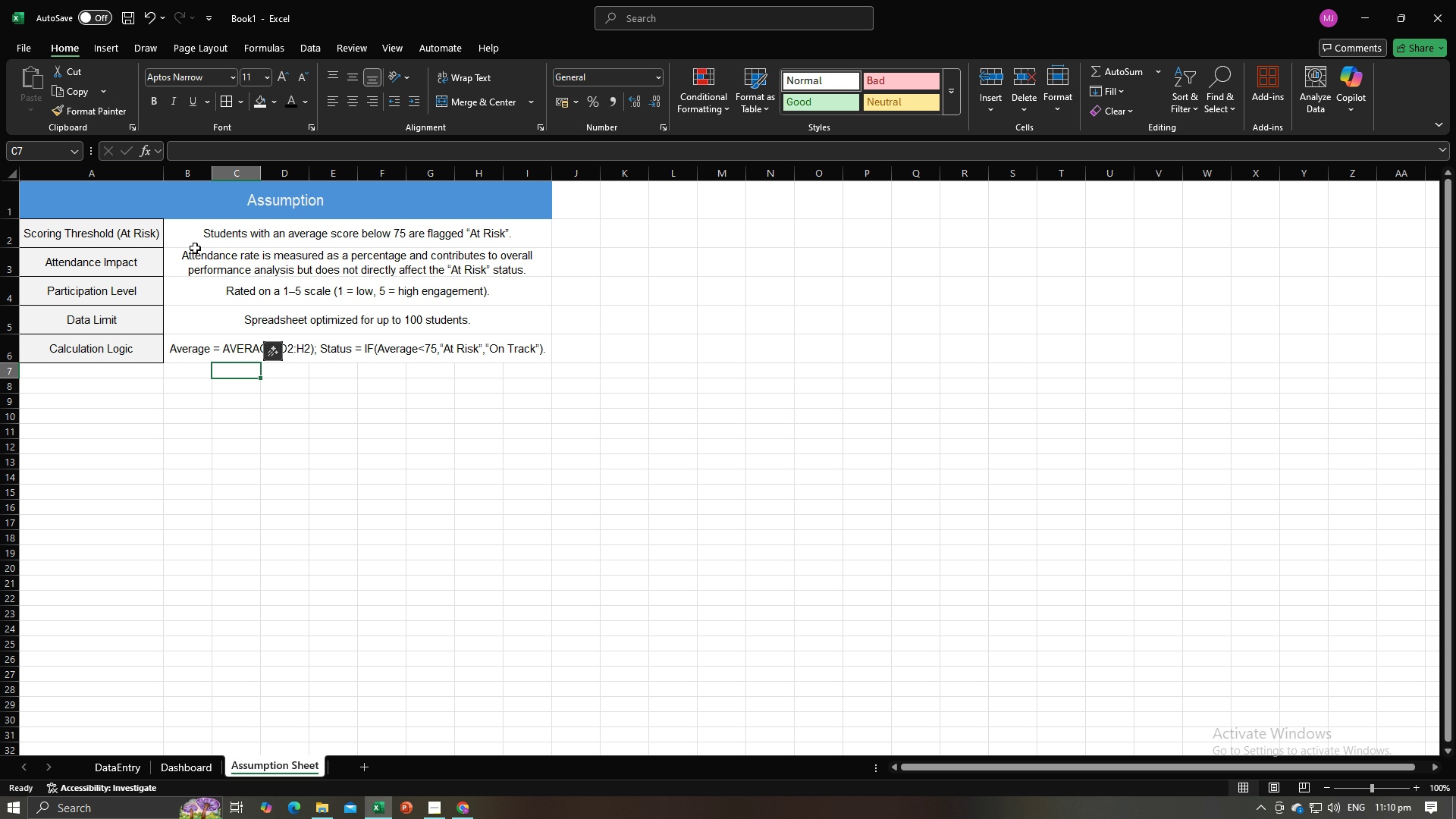 
left_click_drag(start_coordinate=[186, 236], to_coordinate=[452, 359])
 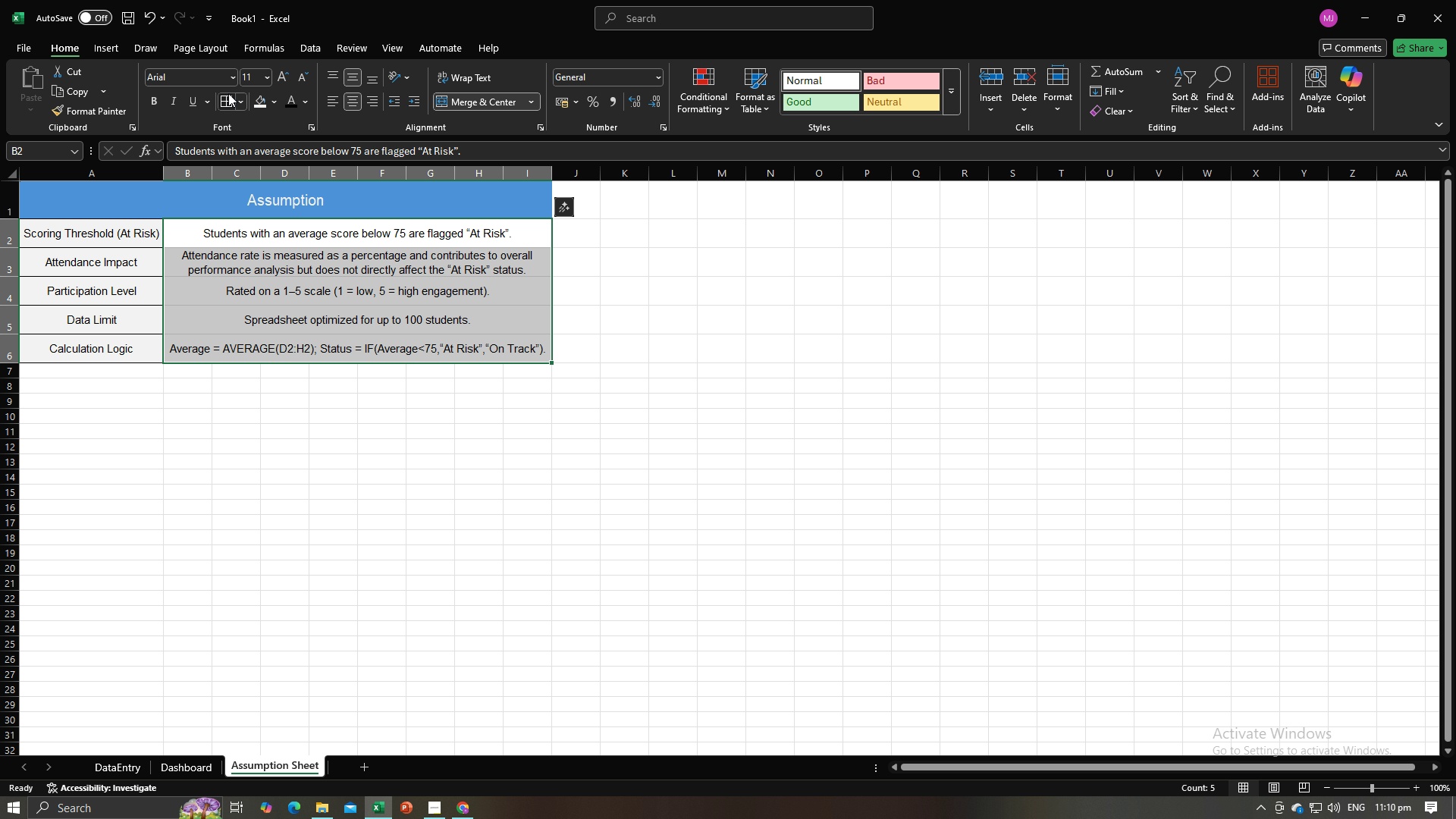 
left_click([228, 93])
 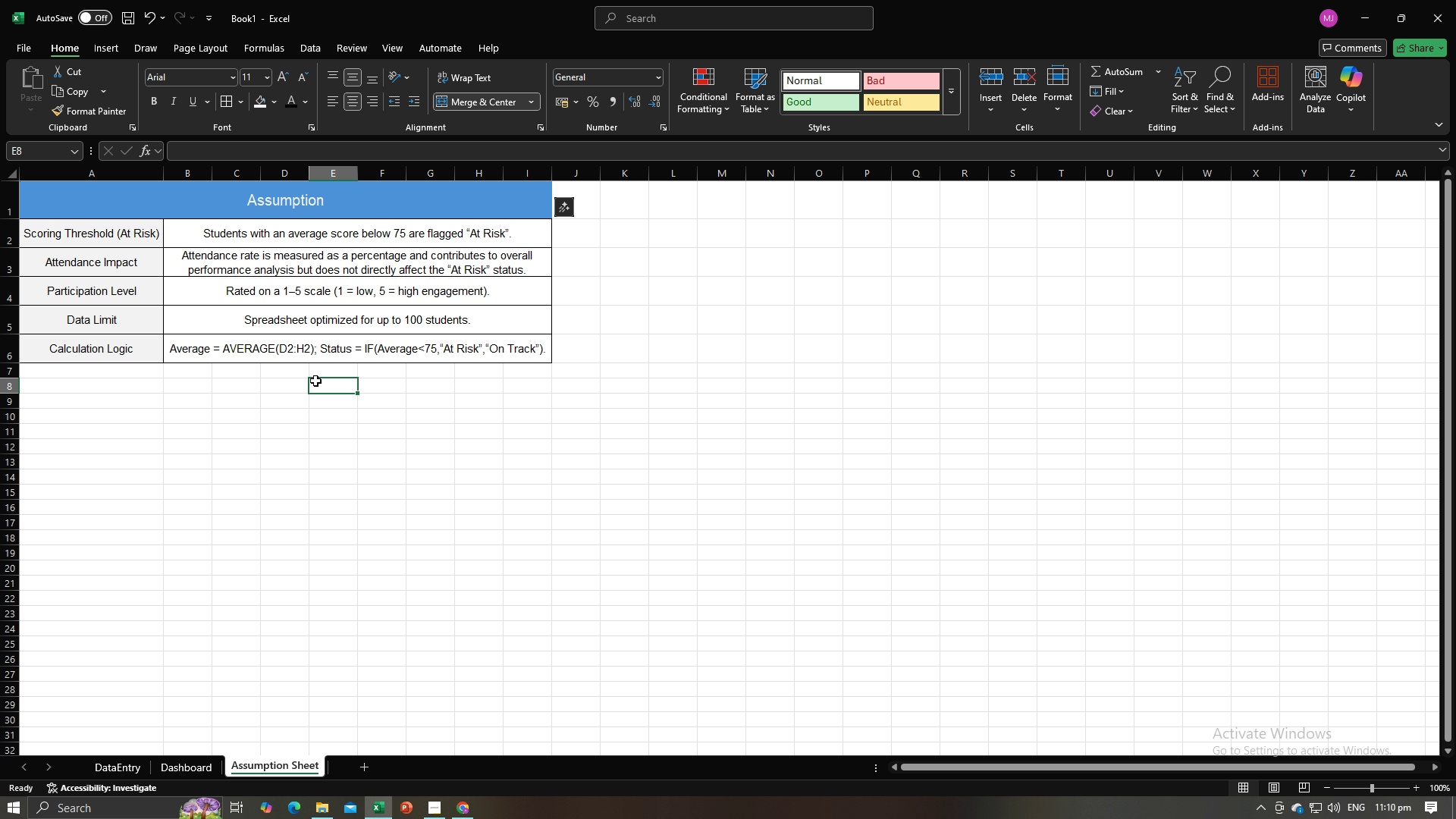 
left_click([315, 381])
 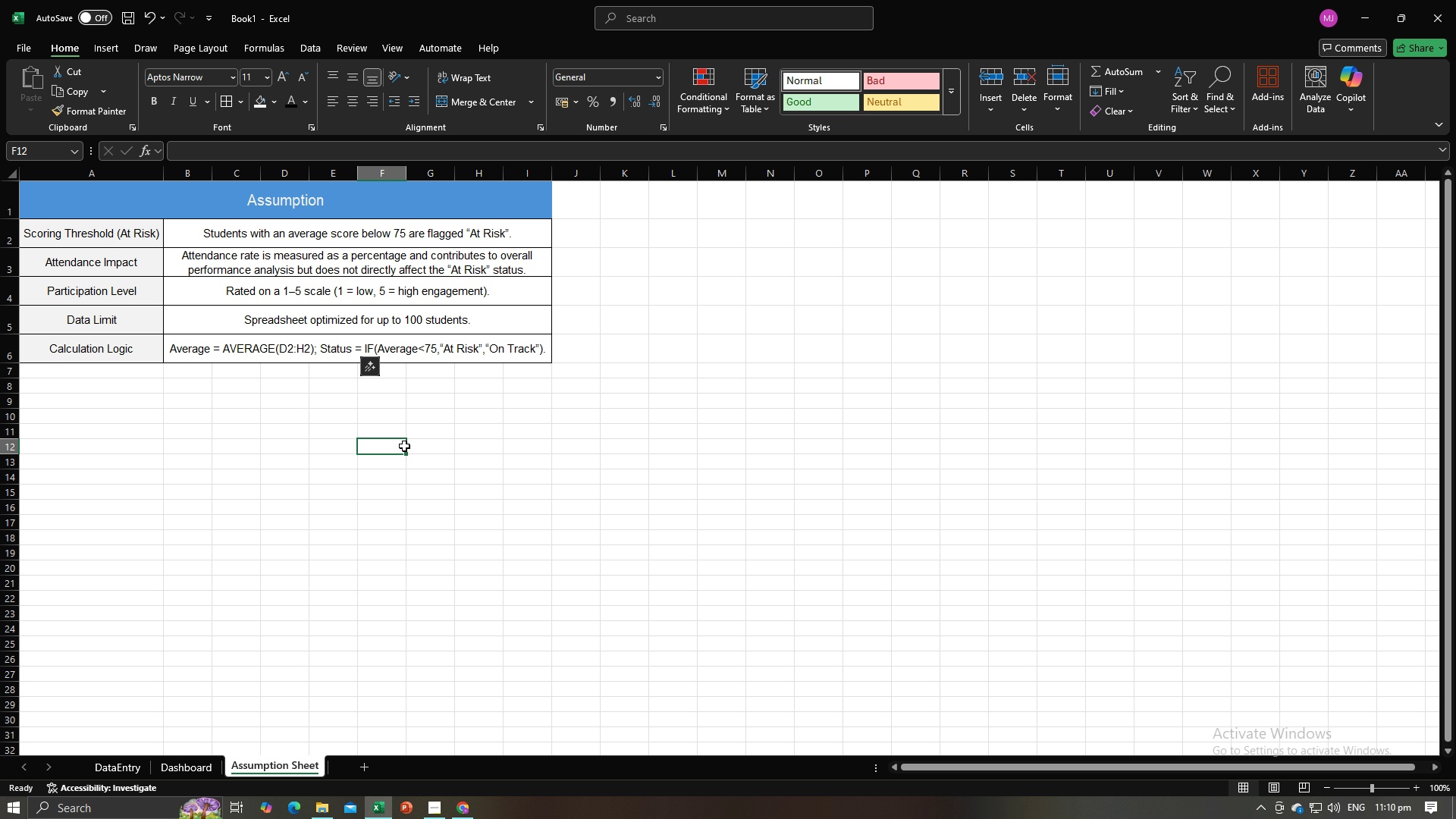 
left_click([404, 446])
 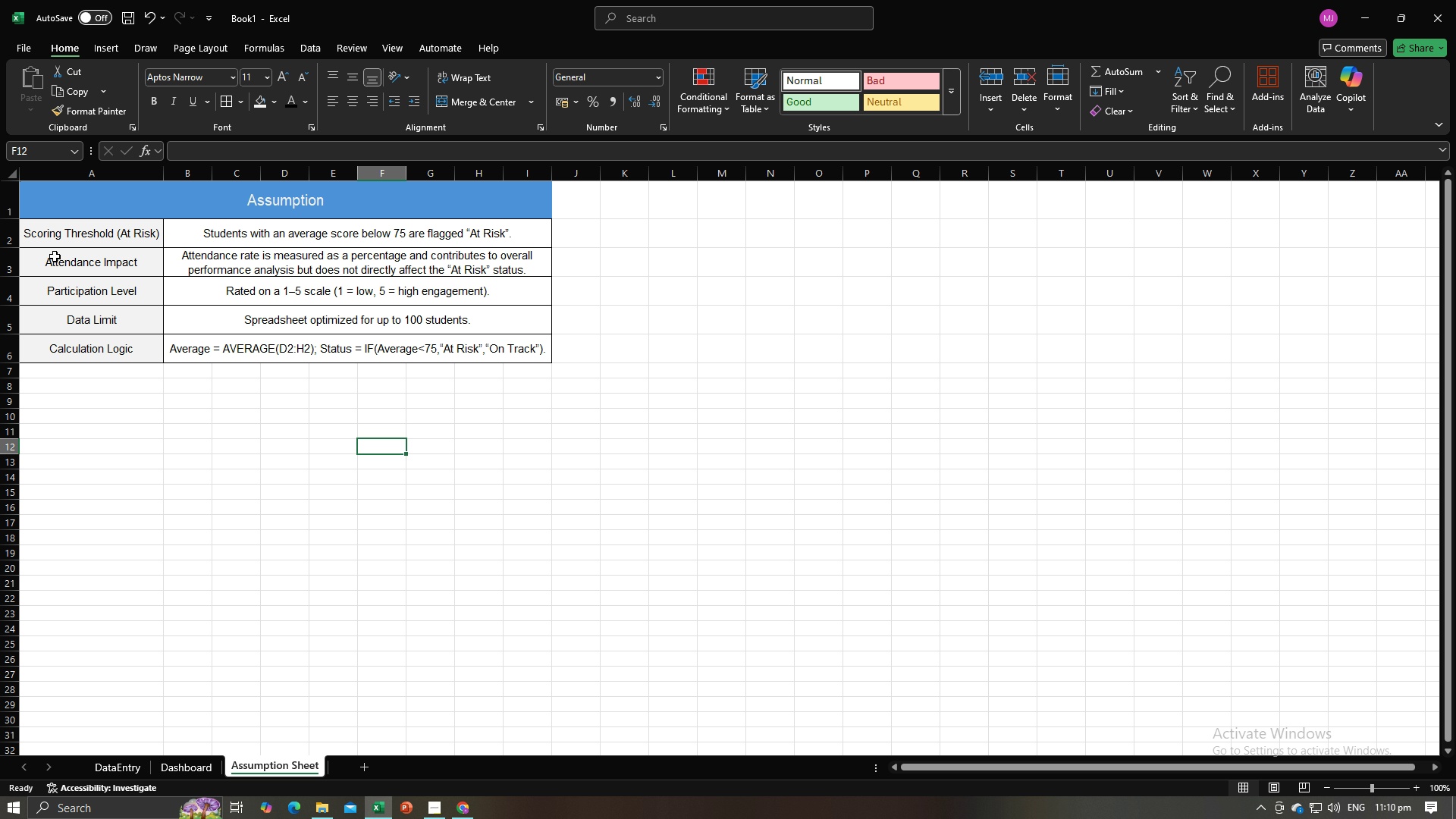 
left_click_drag(start_coordinate=[71, 240], to_coordinate=[115, 331])
 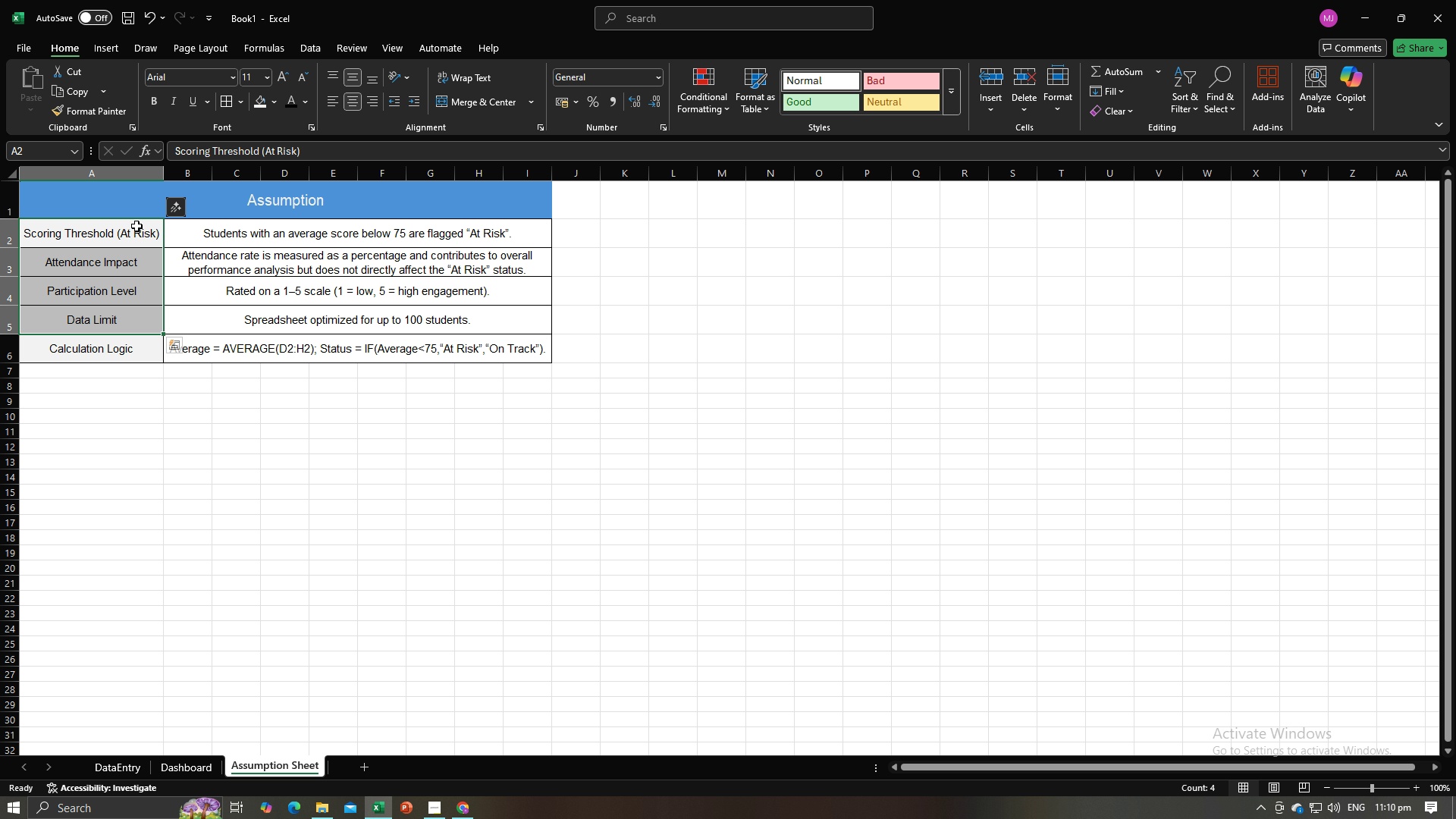 
left_click_drag(start_coordinate=[97, 223], to_coordinate=[117, 346])
 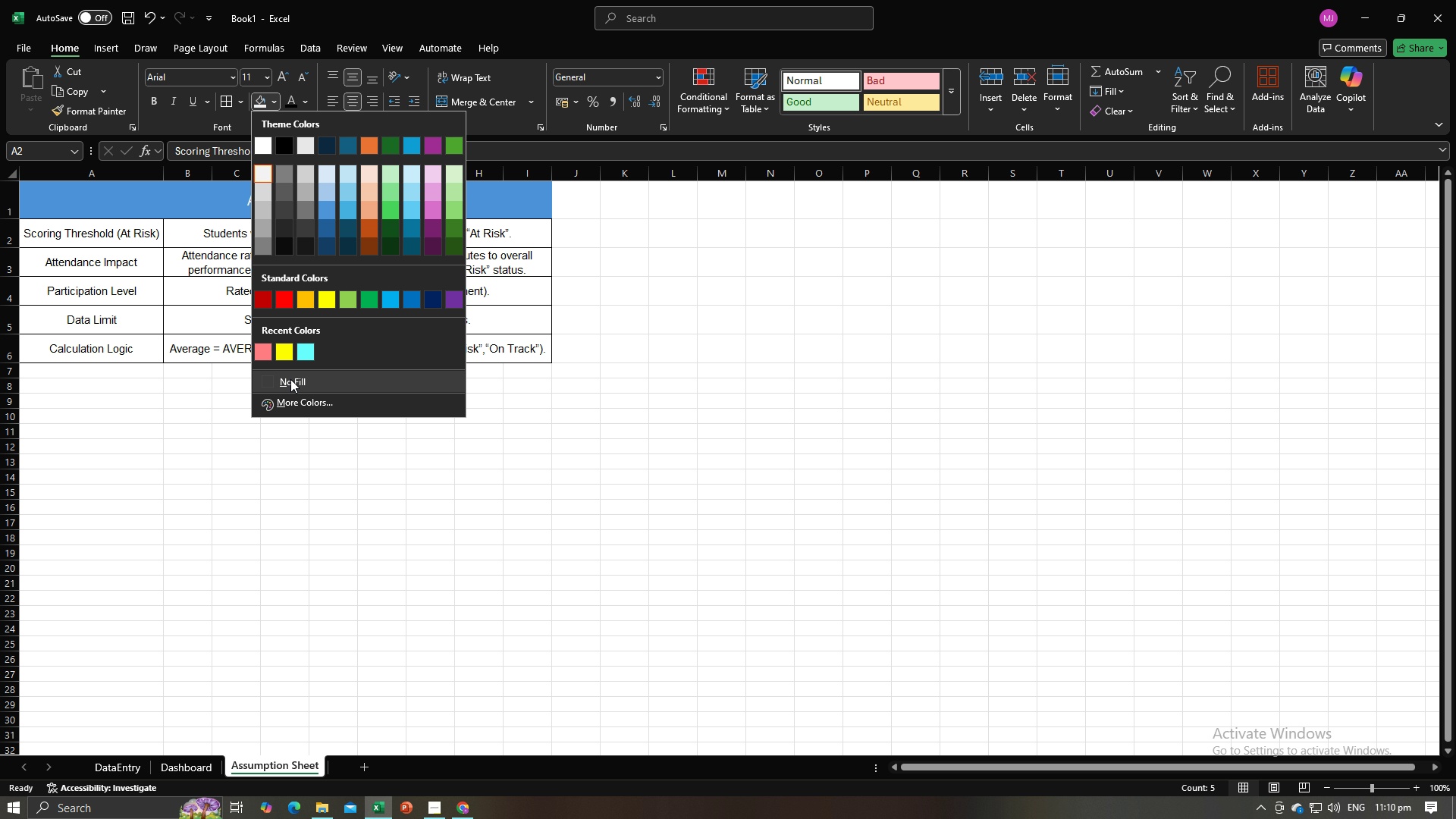 
left_click([290, 379])
 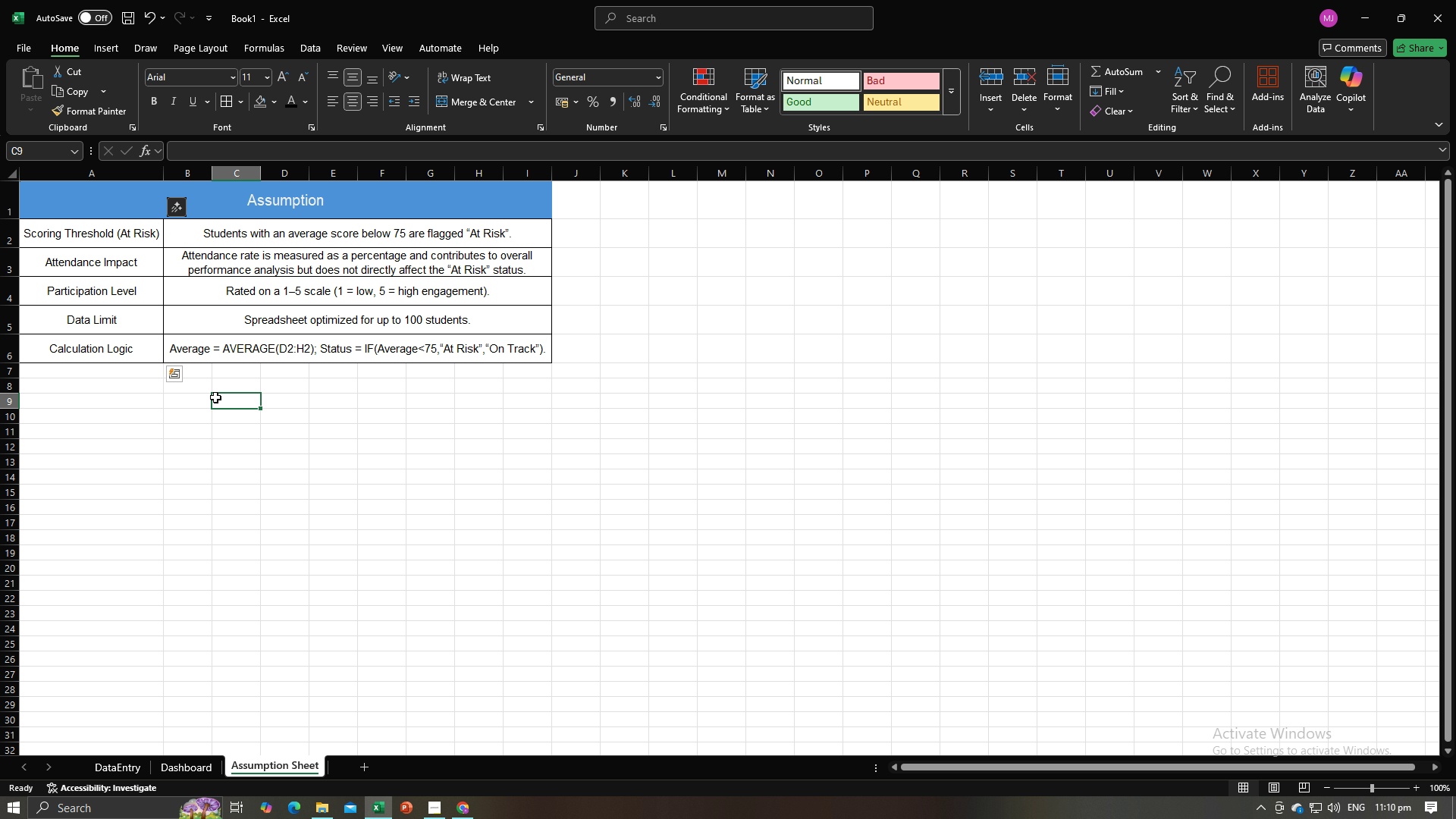 